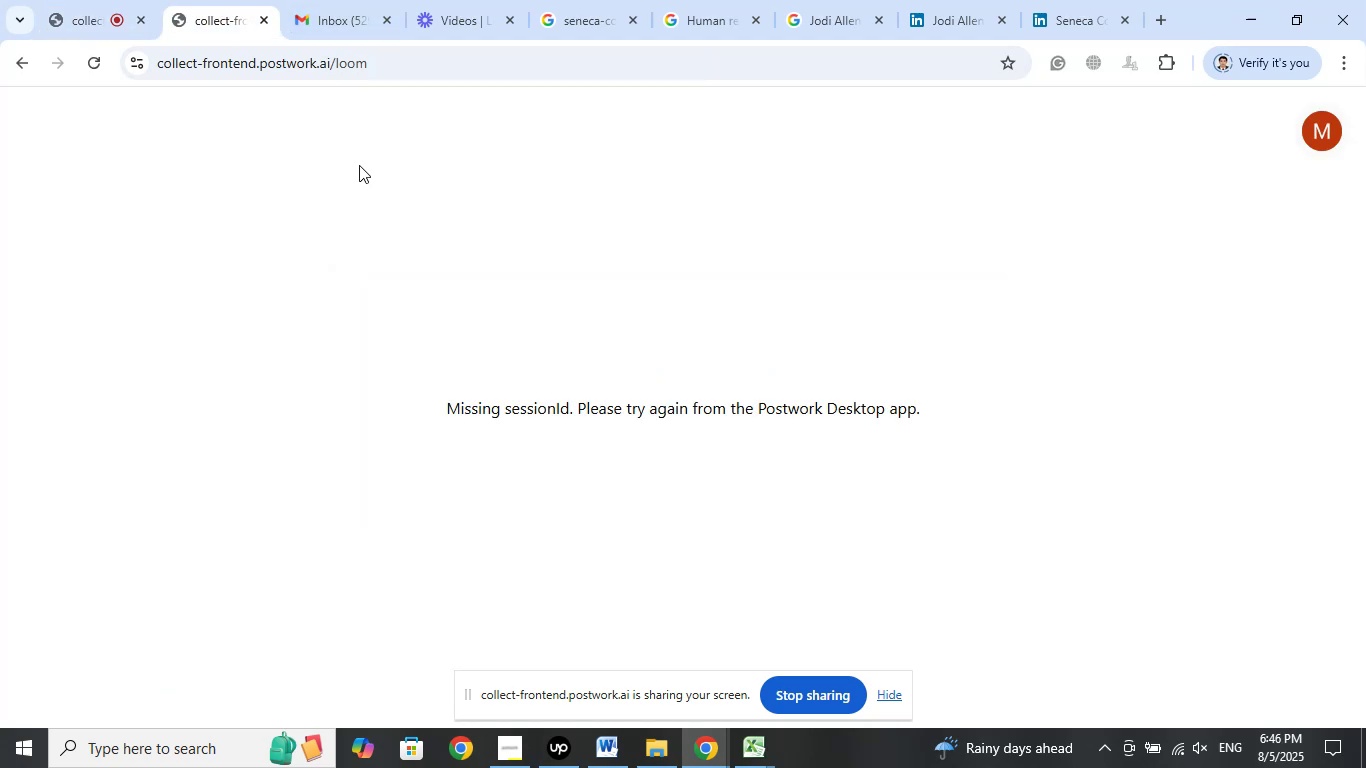 
mouse_move([733, 195])
 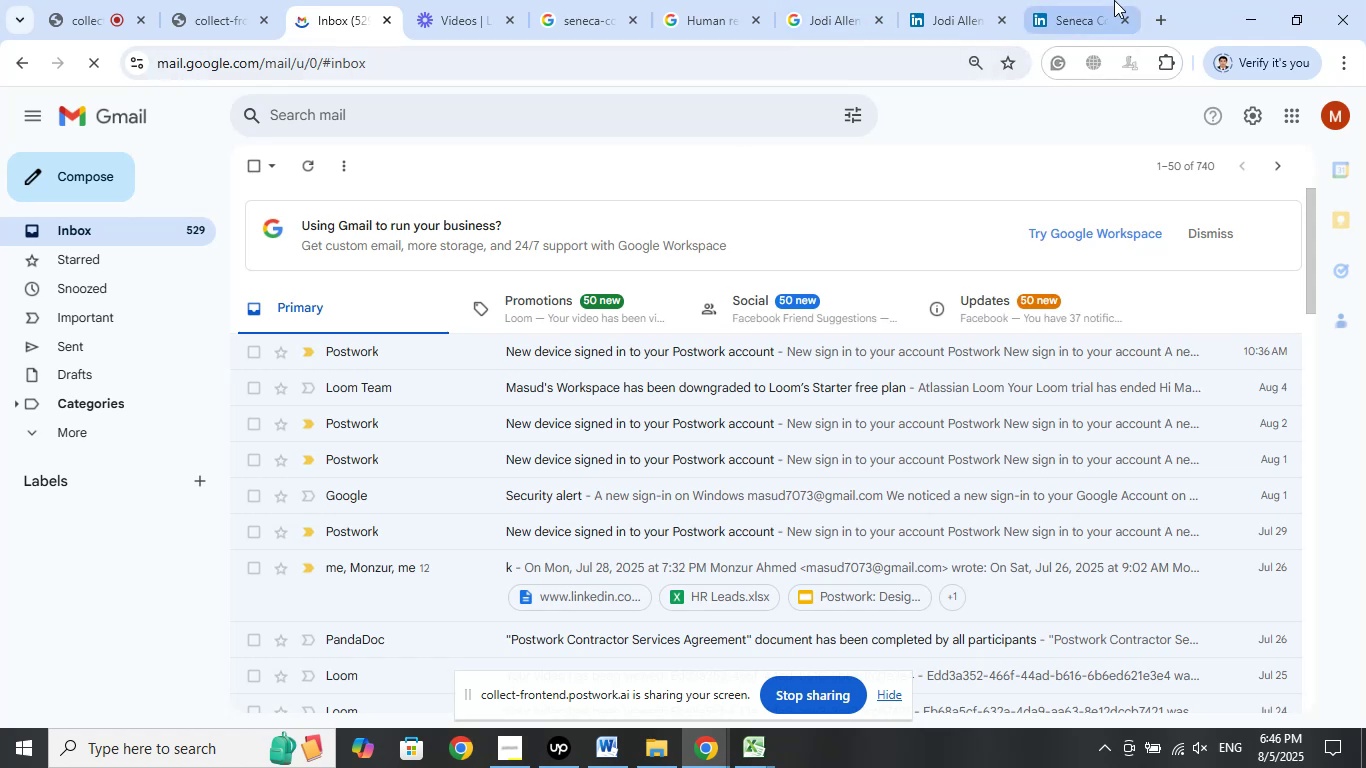 
left_click([1097, 0])
 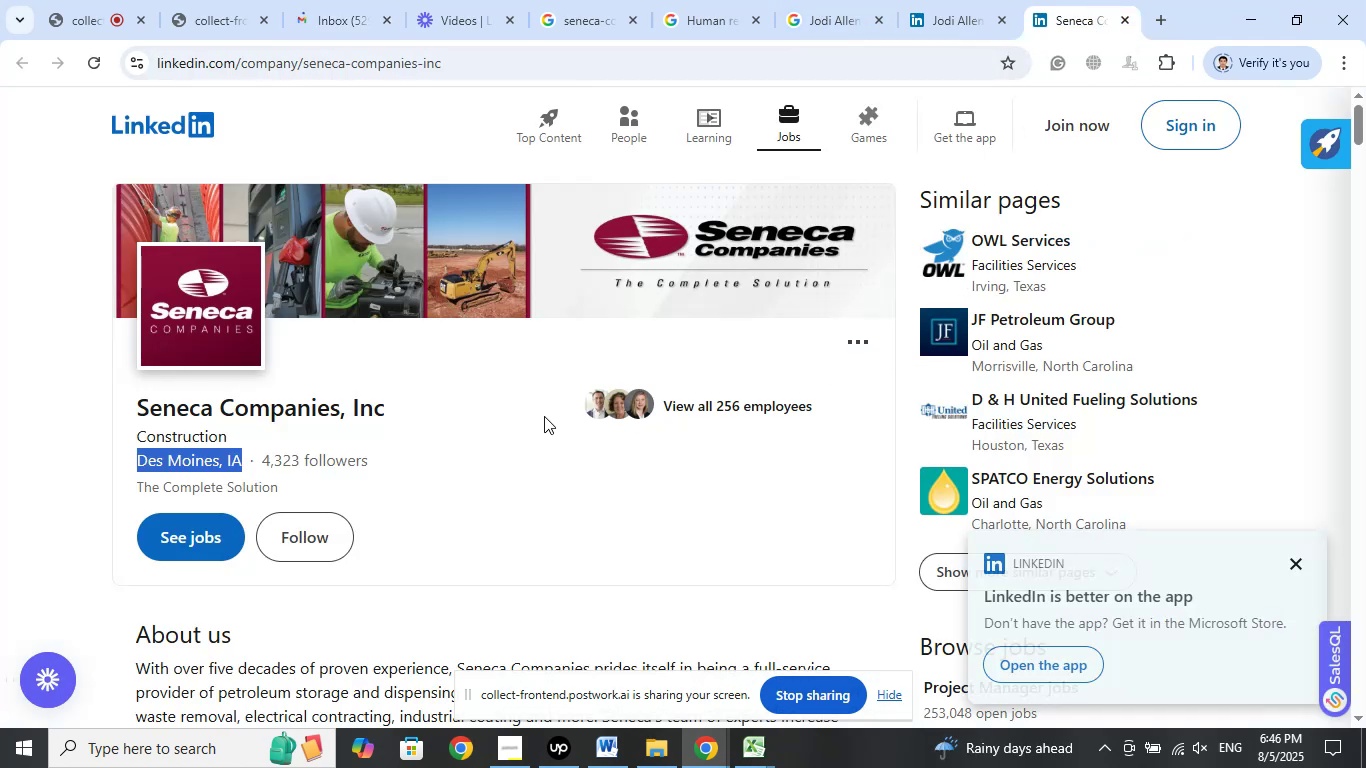 
left_click([1291, 564])
 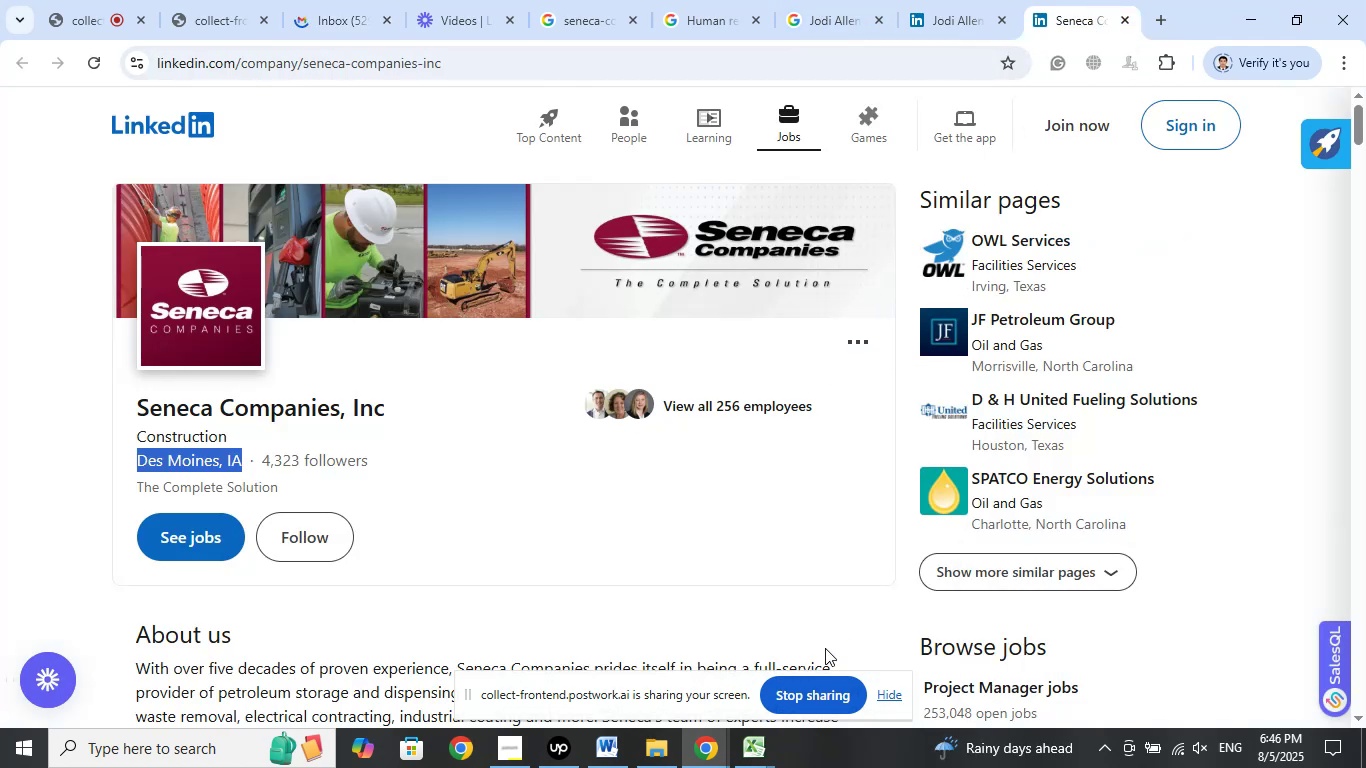 
left_click([770, 751])
 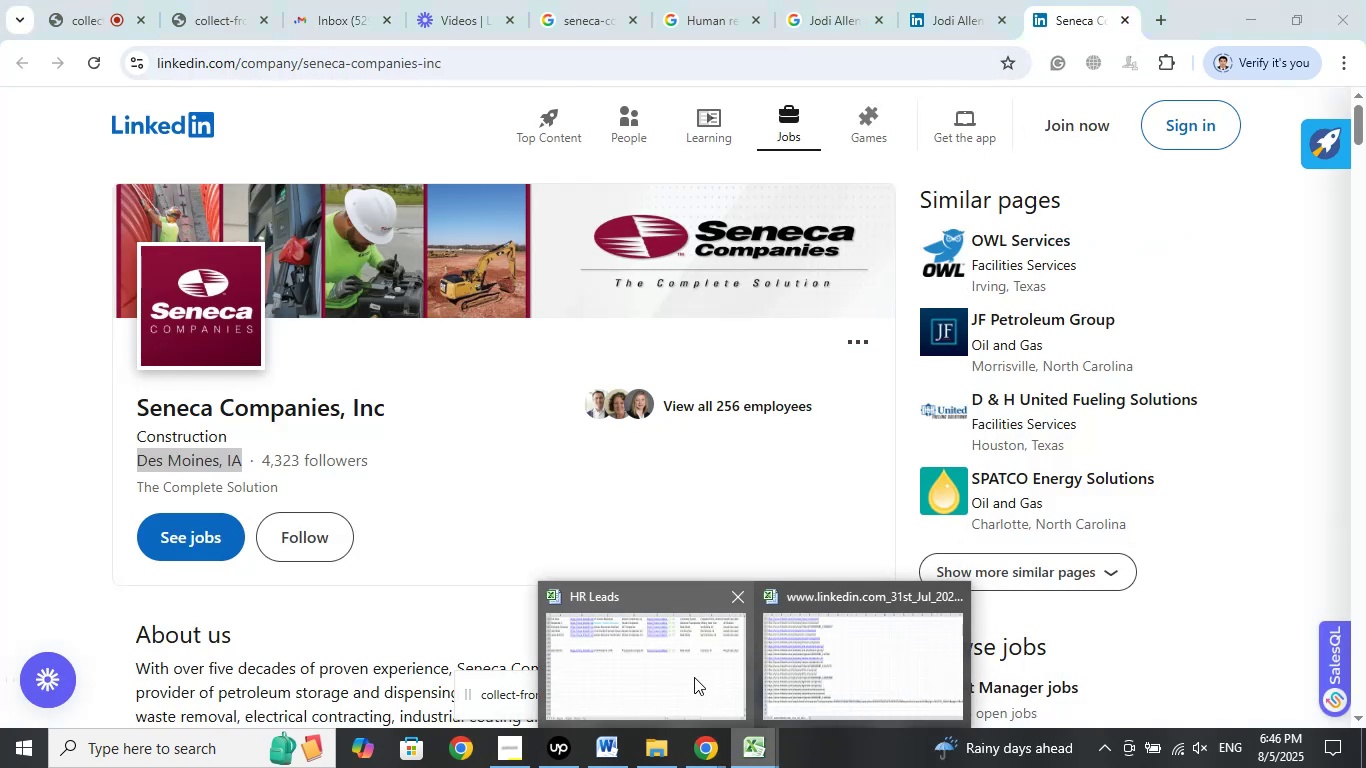 
double_click([694, 677])
 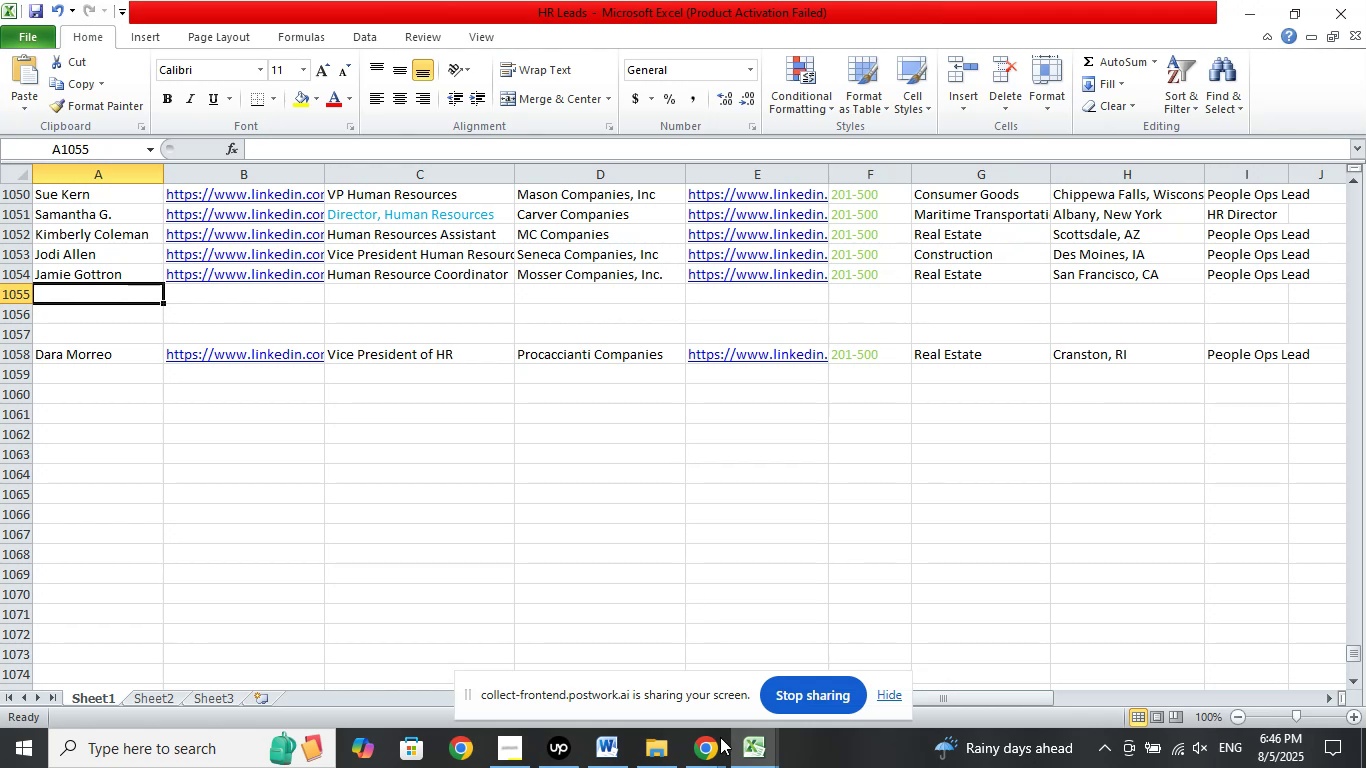 
double_click([662, 659])
 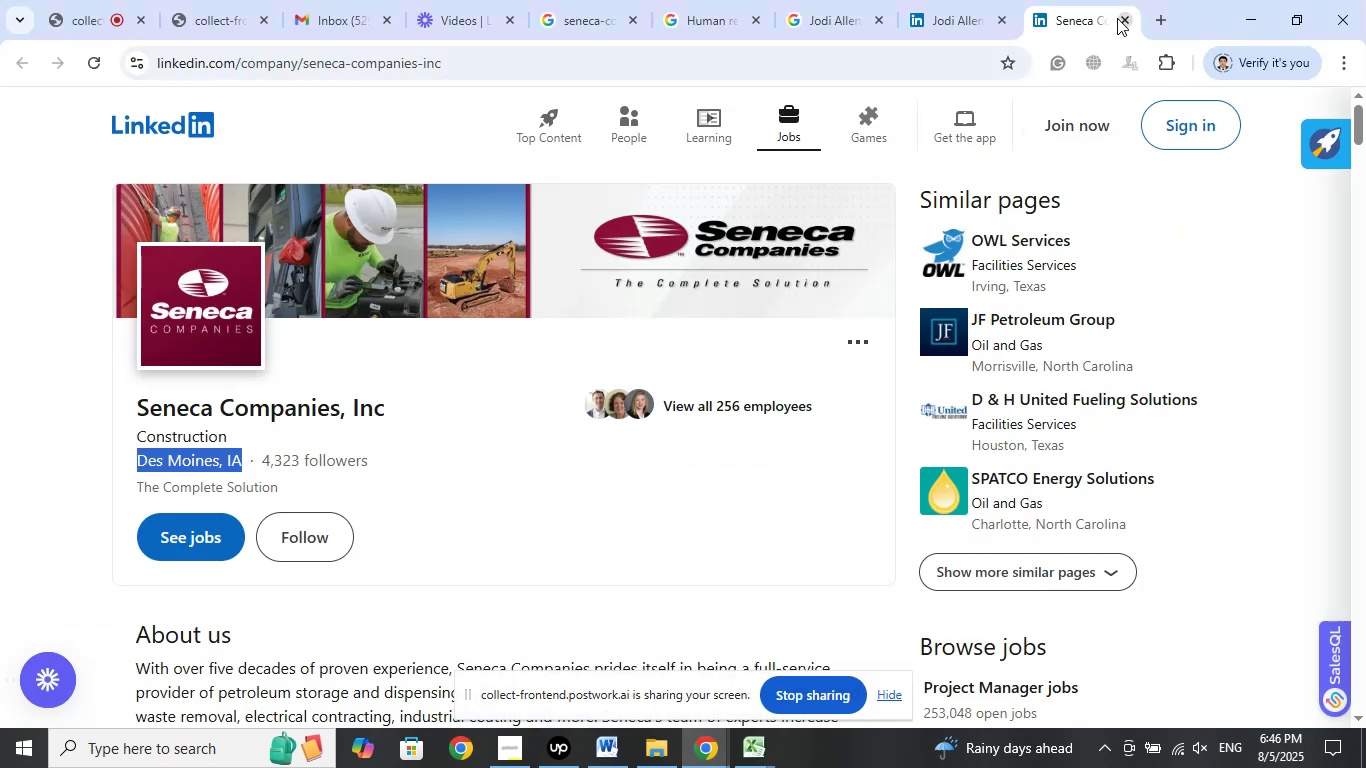 
left_click([1122, 18])
 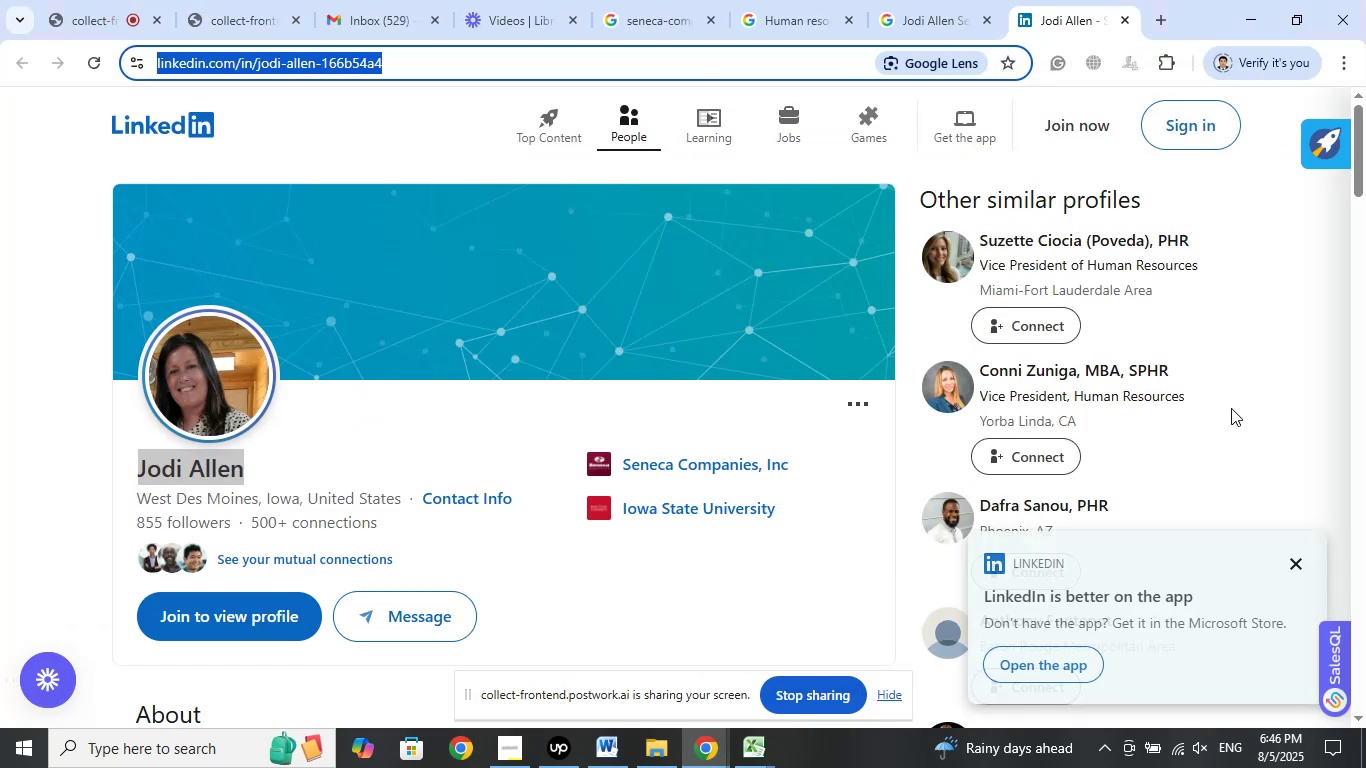 
left_click([1291, 566])
 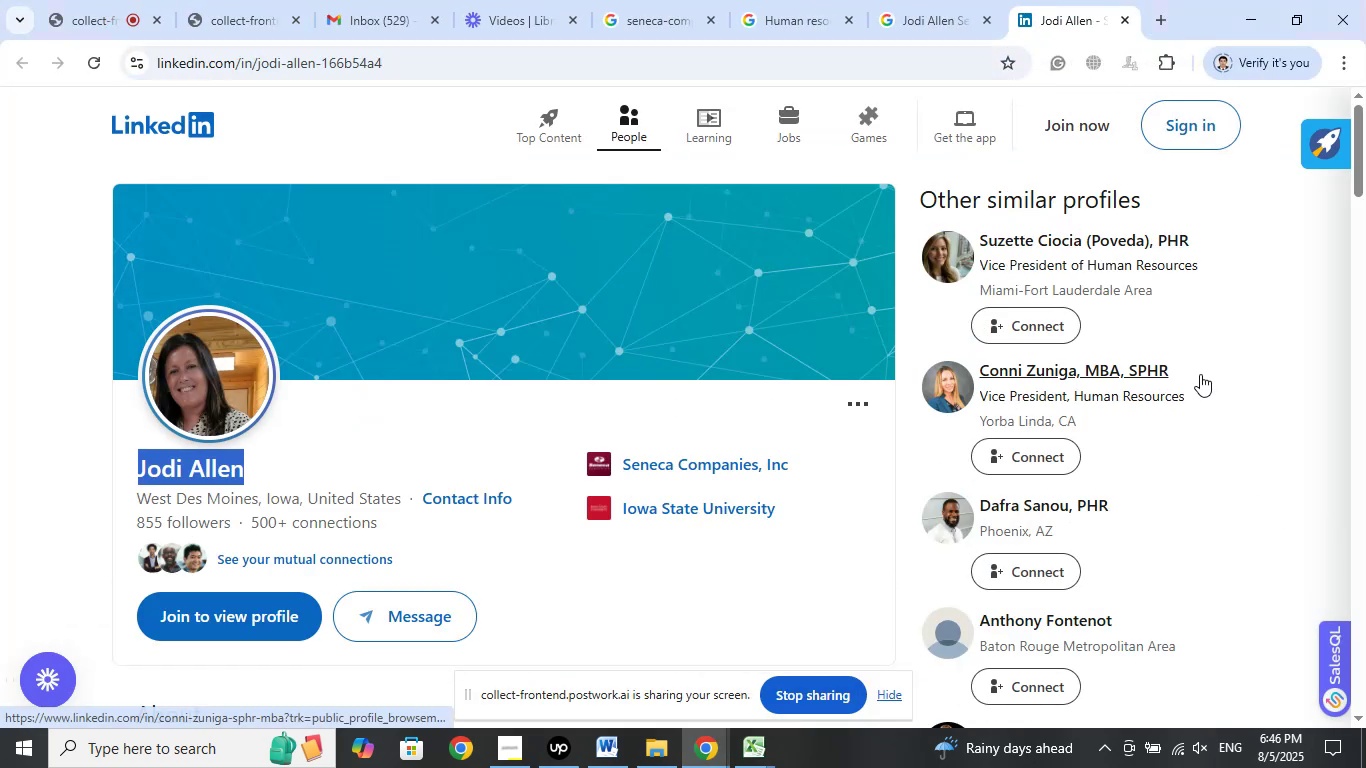 
scroll: coordinate [1200, 374], scroll_direction: up, amount: 2.0
 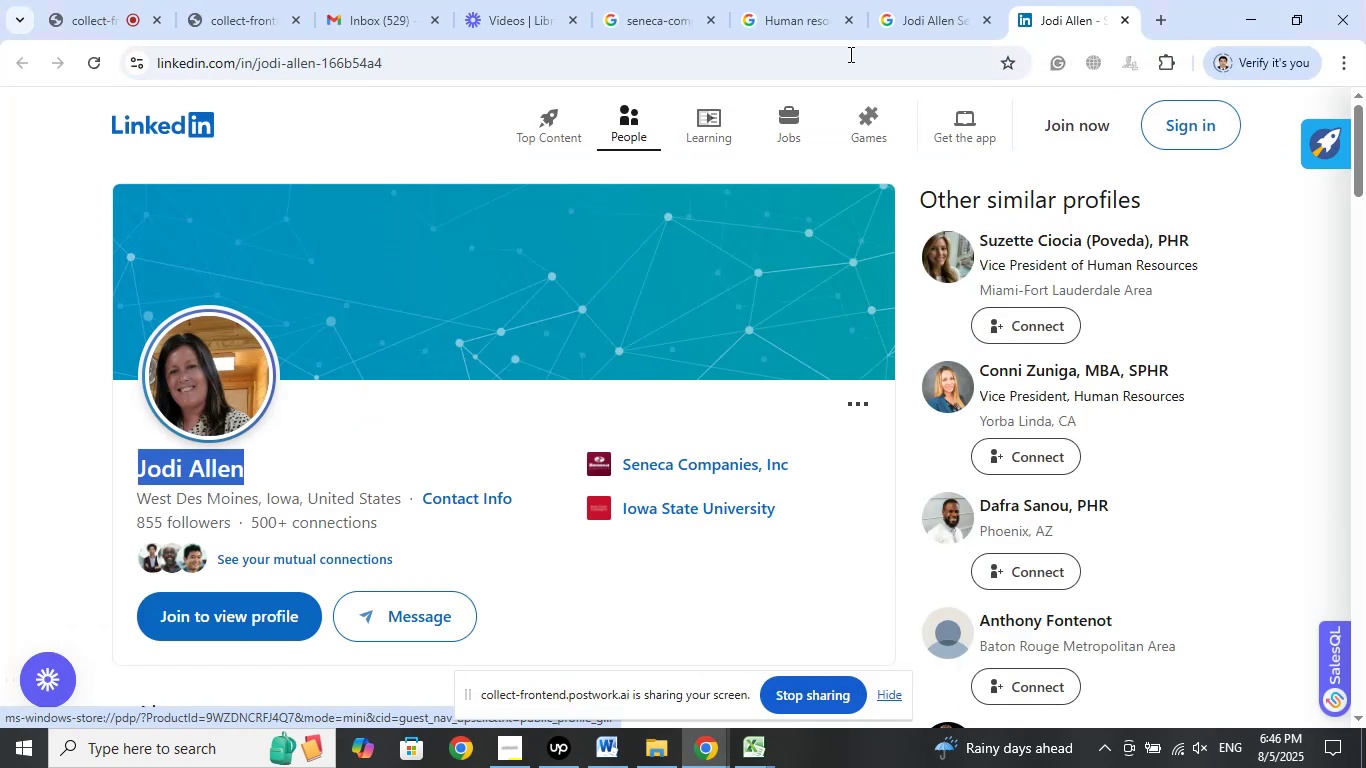 
left_click([766, 0])
 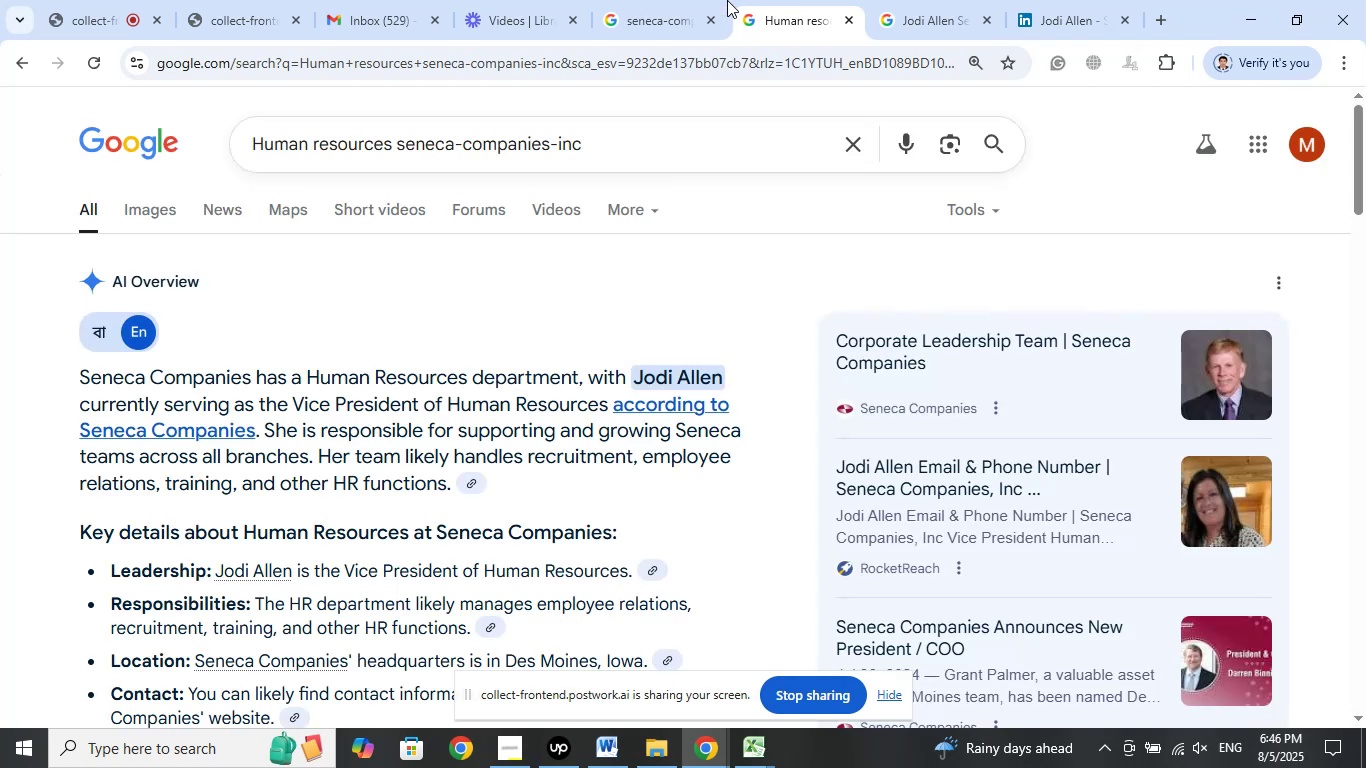 
left_click([692, 0])
 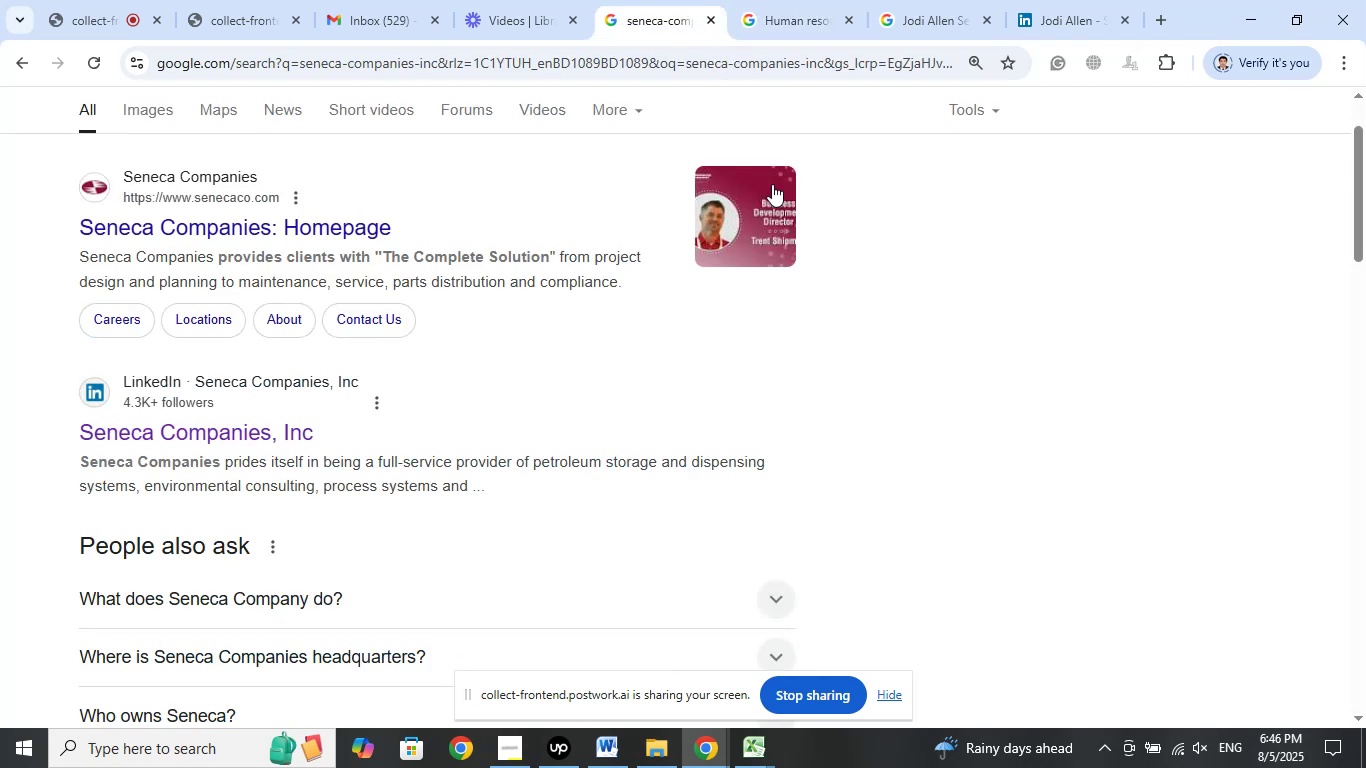 
scroll: coordinate [859, 311], scroll_direction: up, amount: 3.0
 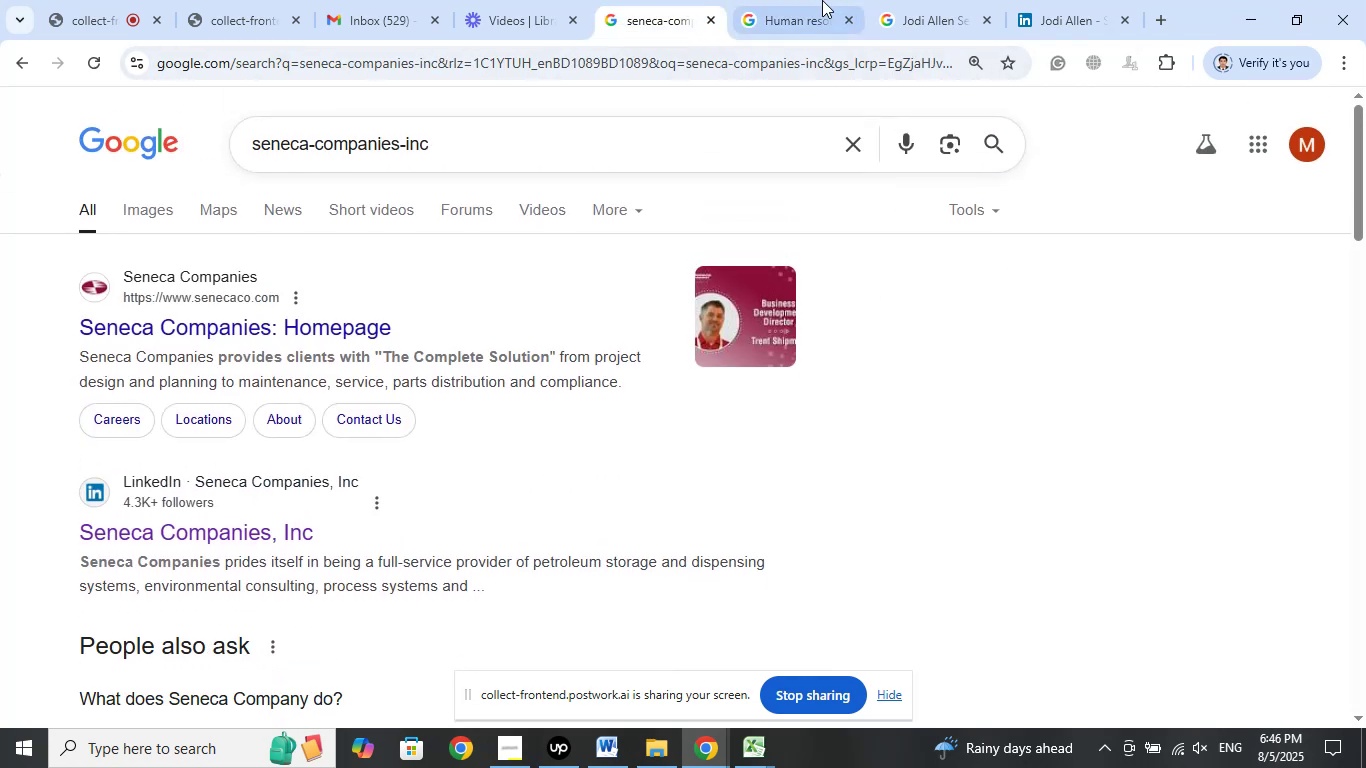 
left_click([820, 0])
 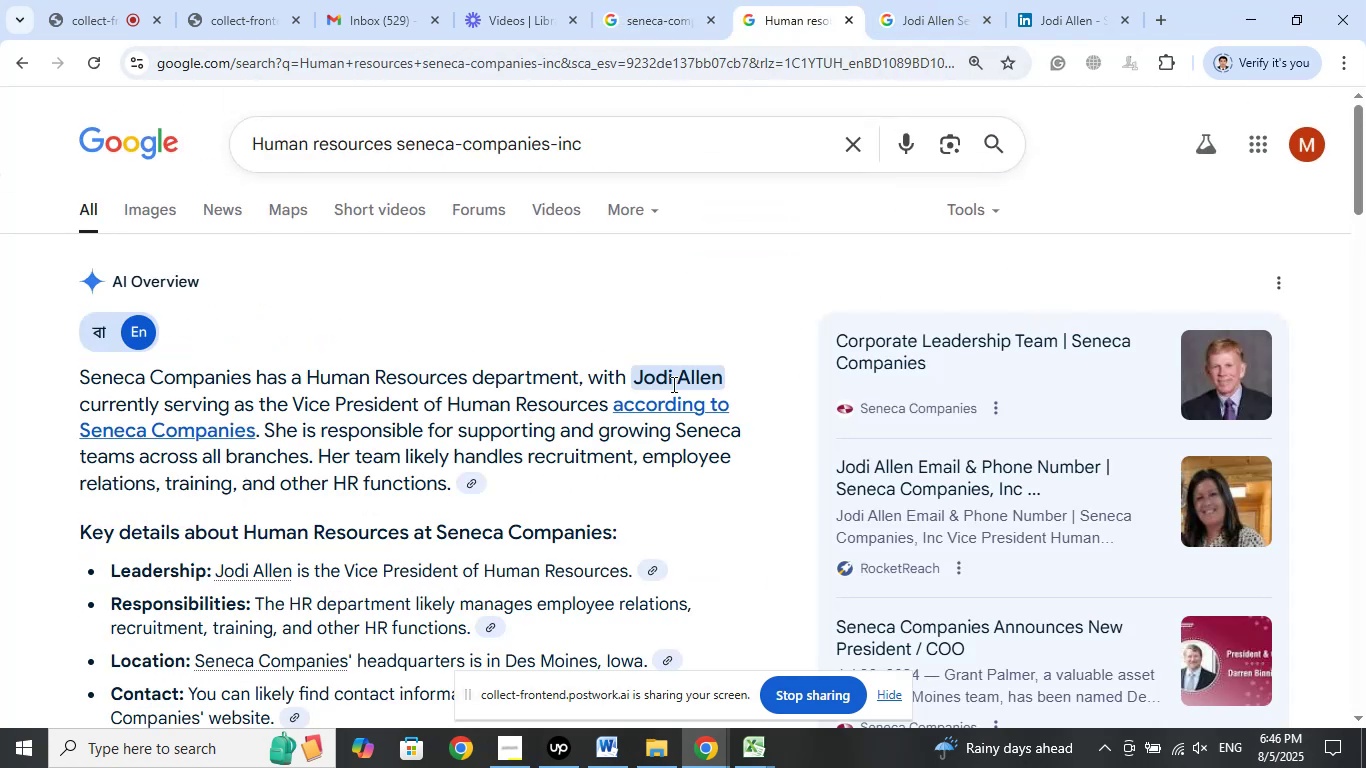 
scroll: coordinate [643, 357], scroll_direction: down, amount: 11.0
 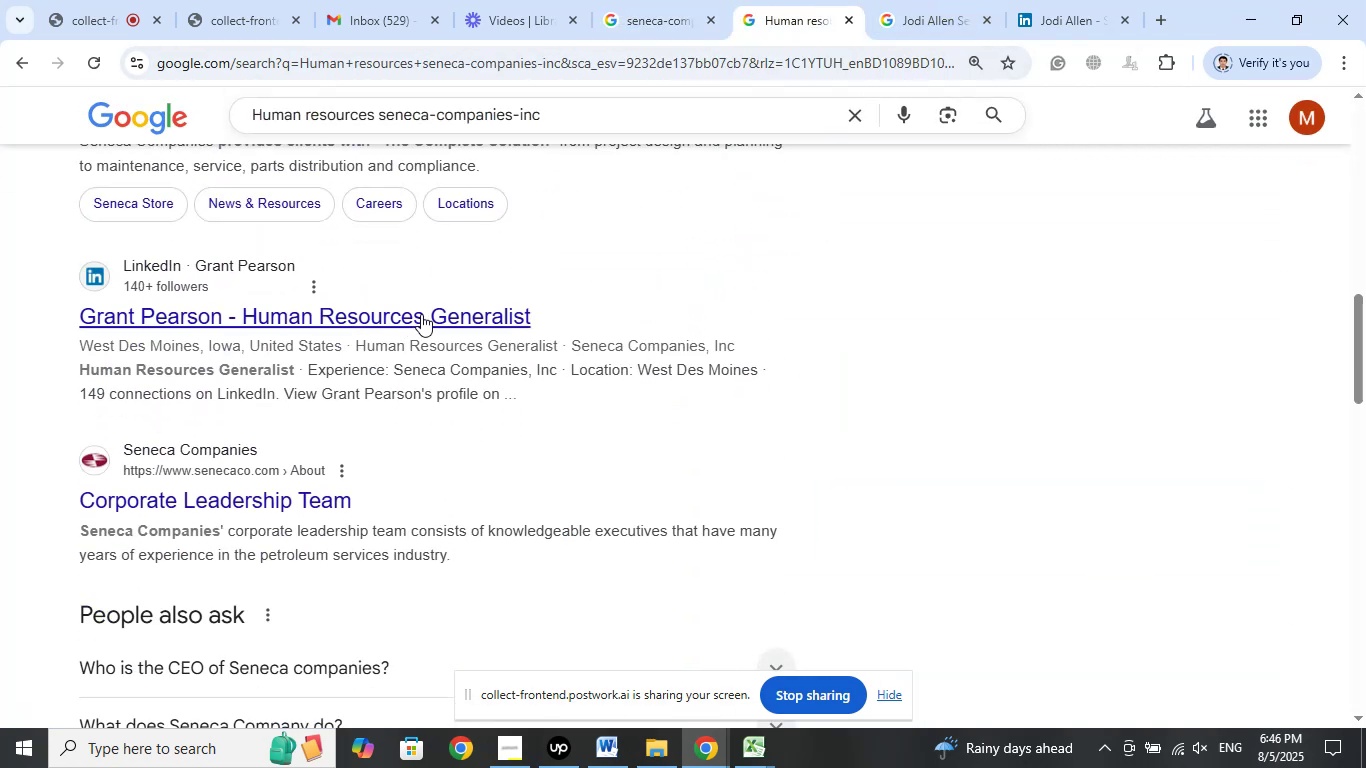 
right_click([434, 317])
 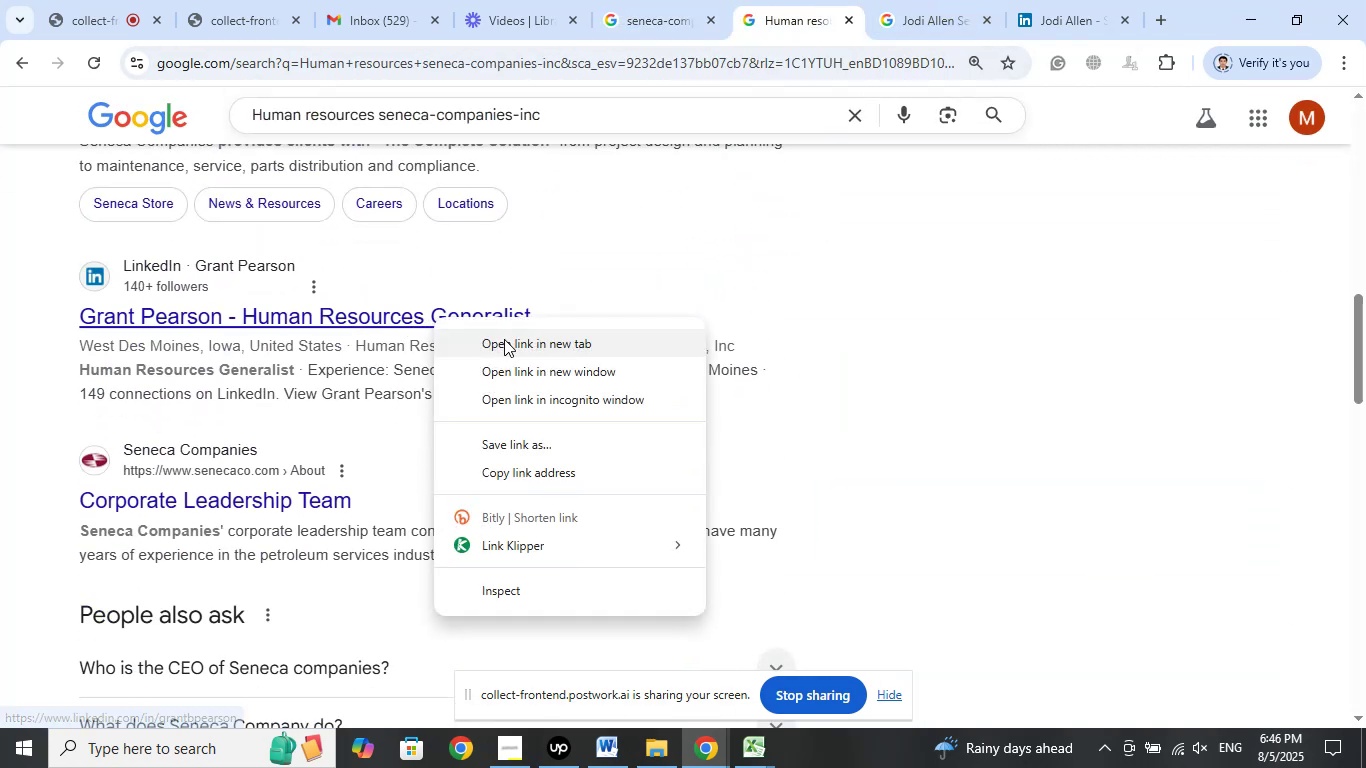 
left_click([504, 339])
 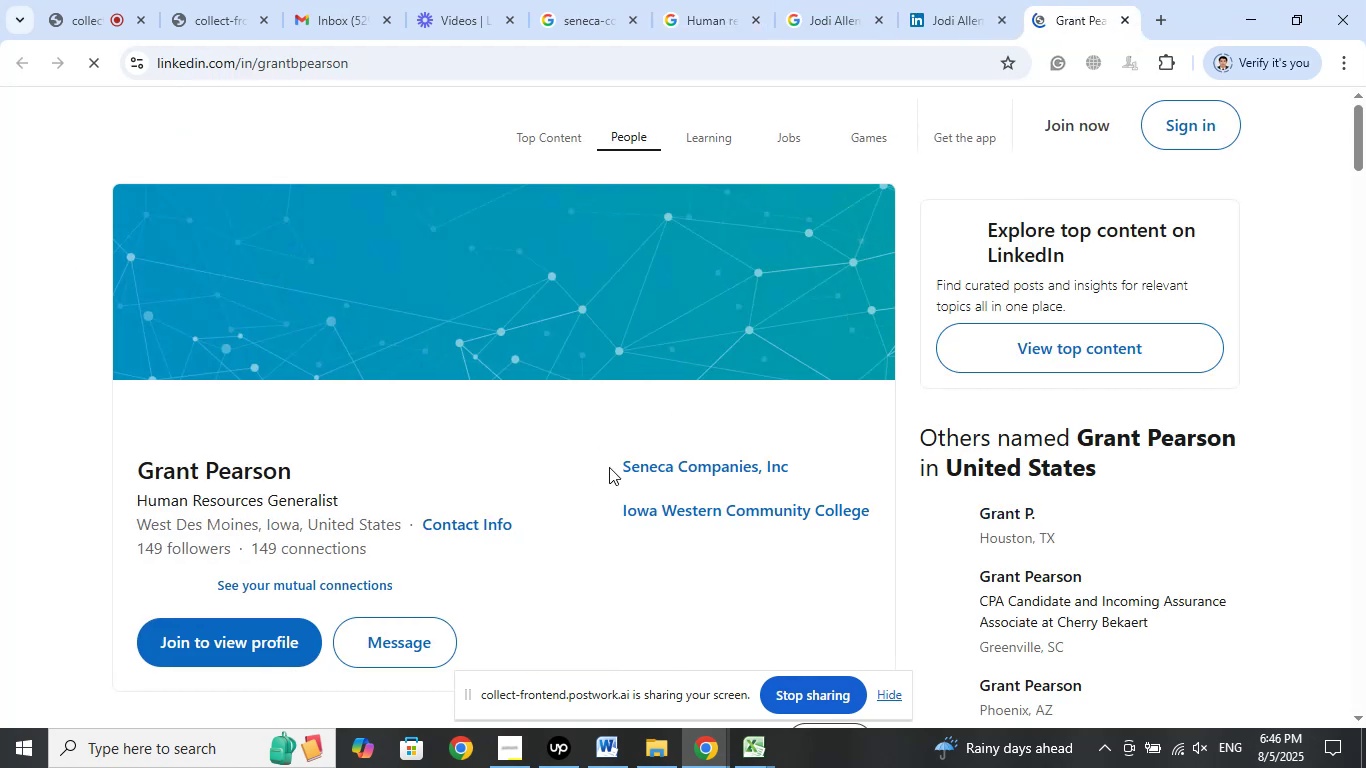 
scroll: coordinate [344, 412], scroll_direction: down, amount: 1.0
 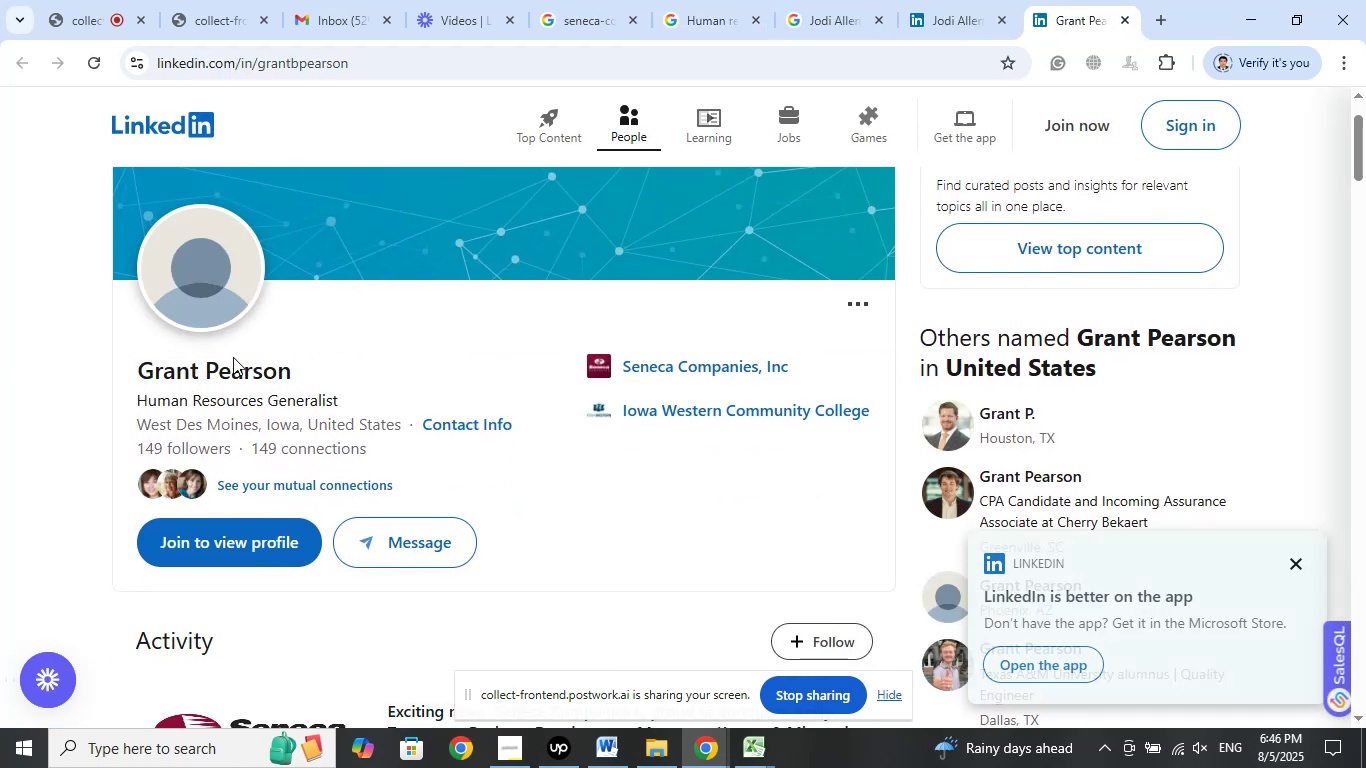 
wait(5.99)
 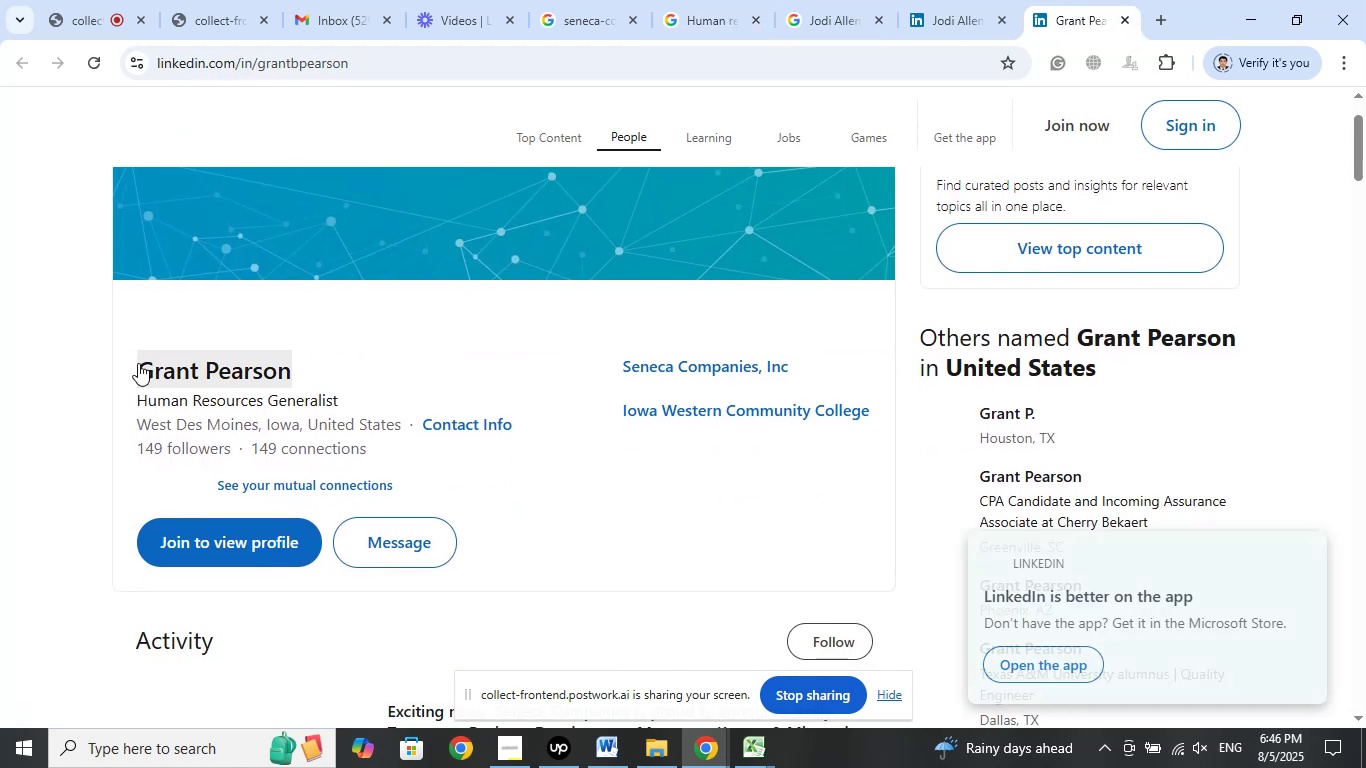 
right_click([191, 377])
 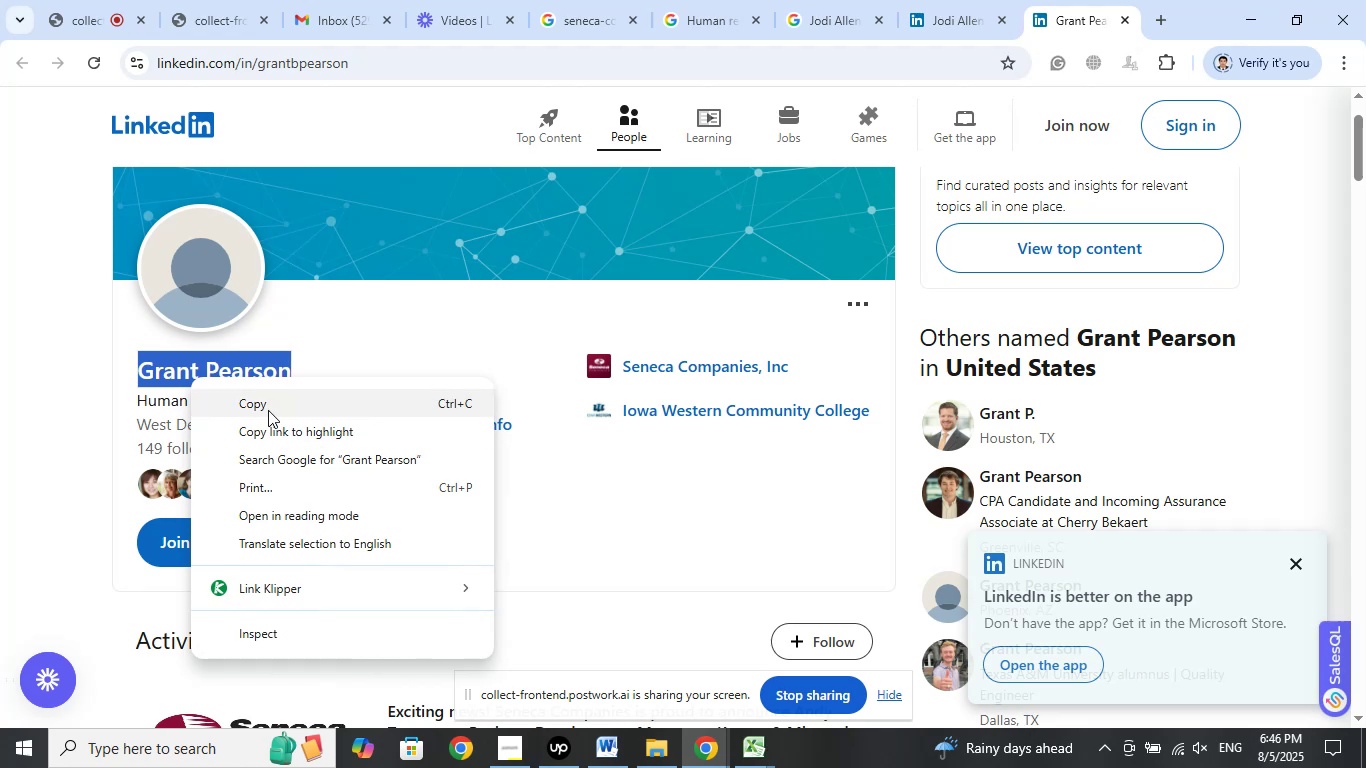 
left_click([268, 401])
 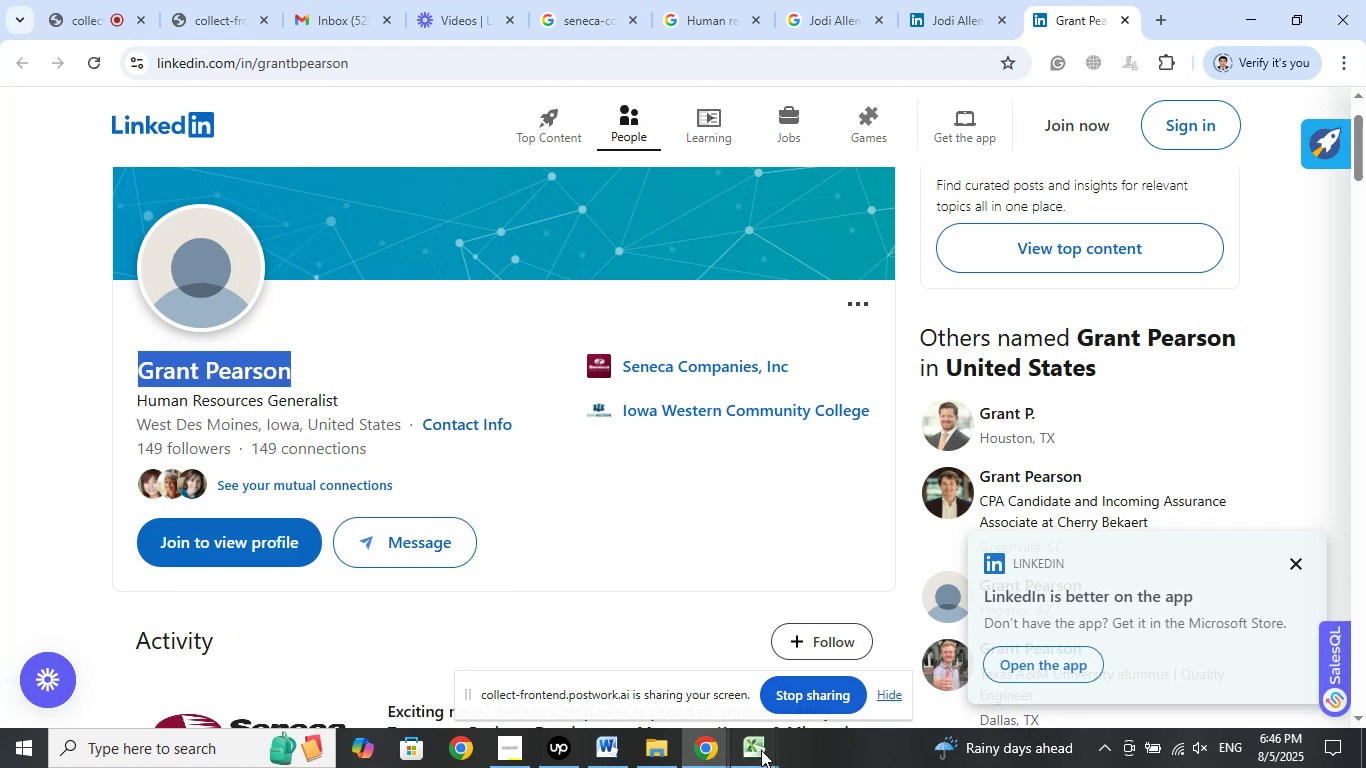 
double_click([689, 642])
 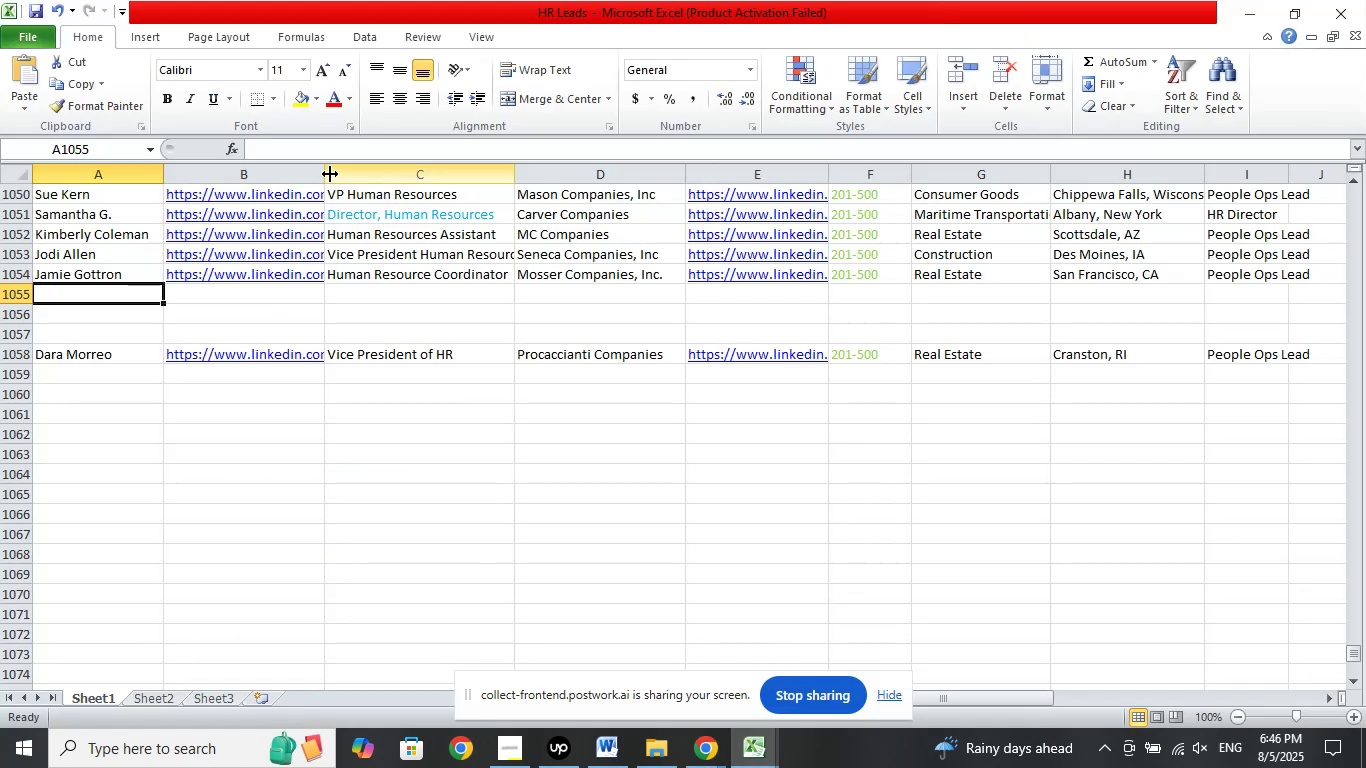 
left_click([292, 148])
 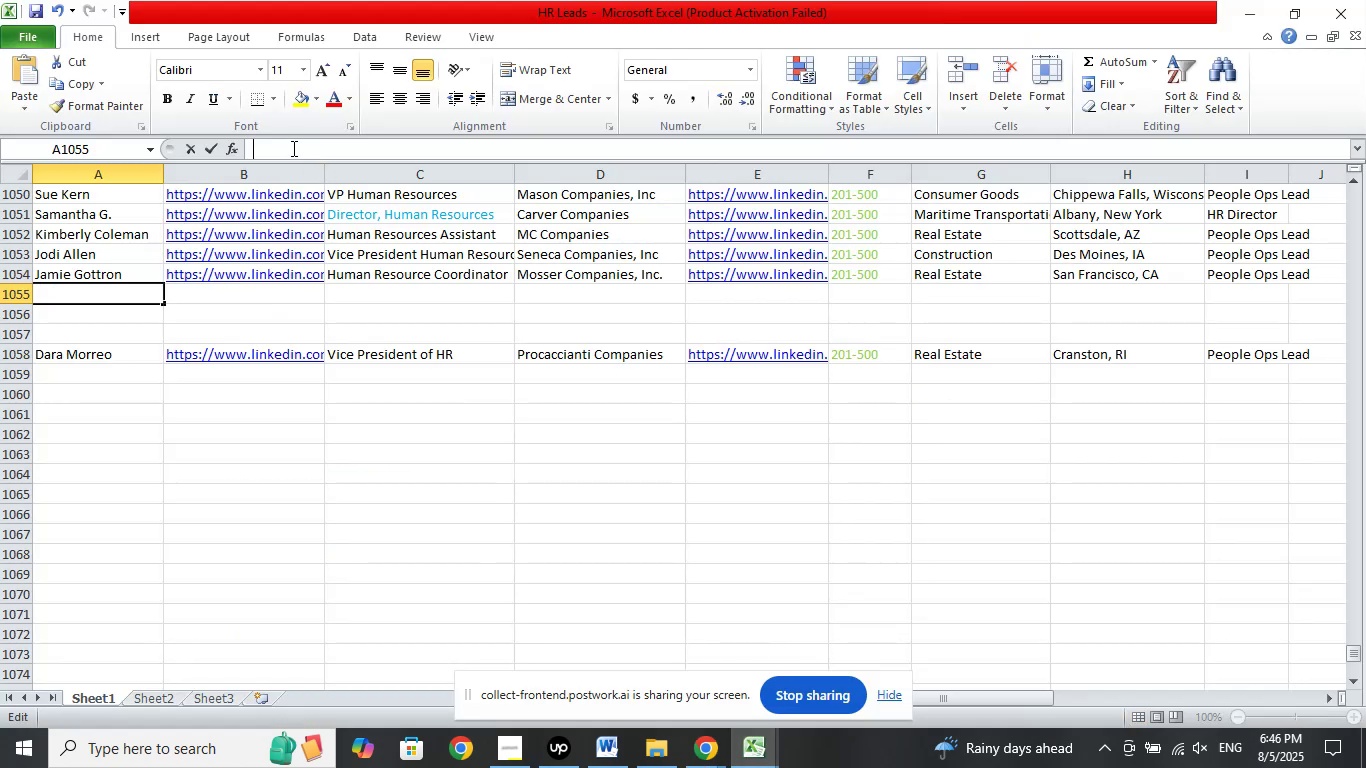 
right_click([292, 148])
 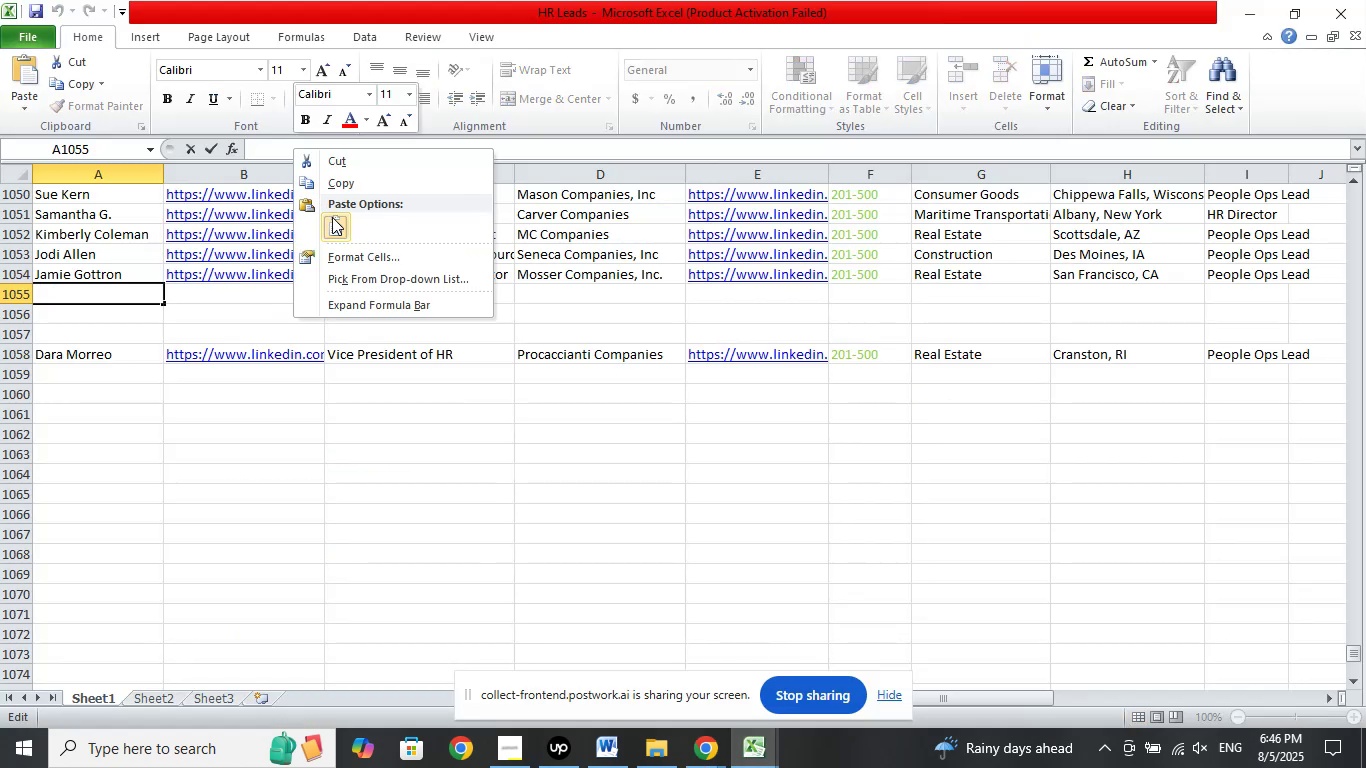 
left_click([332, 217])
 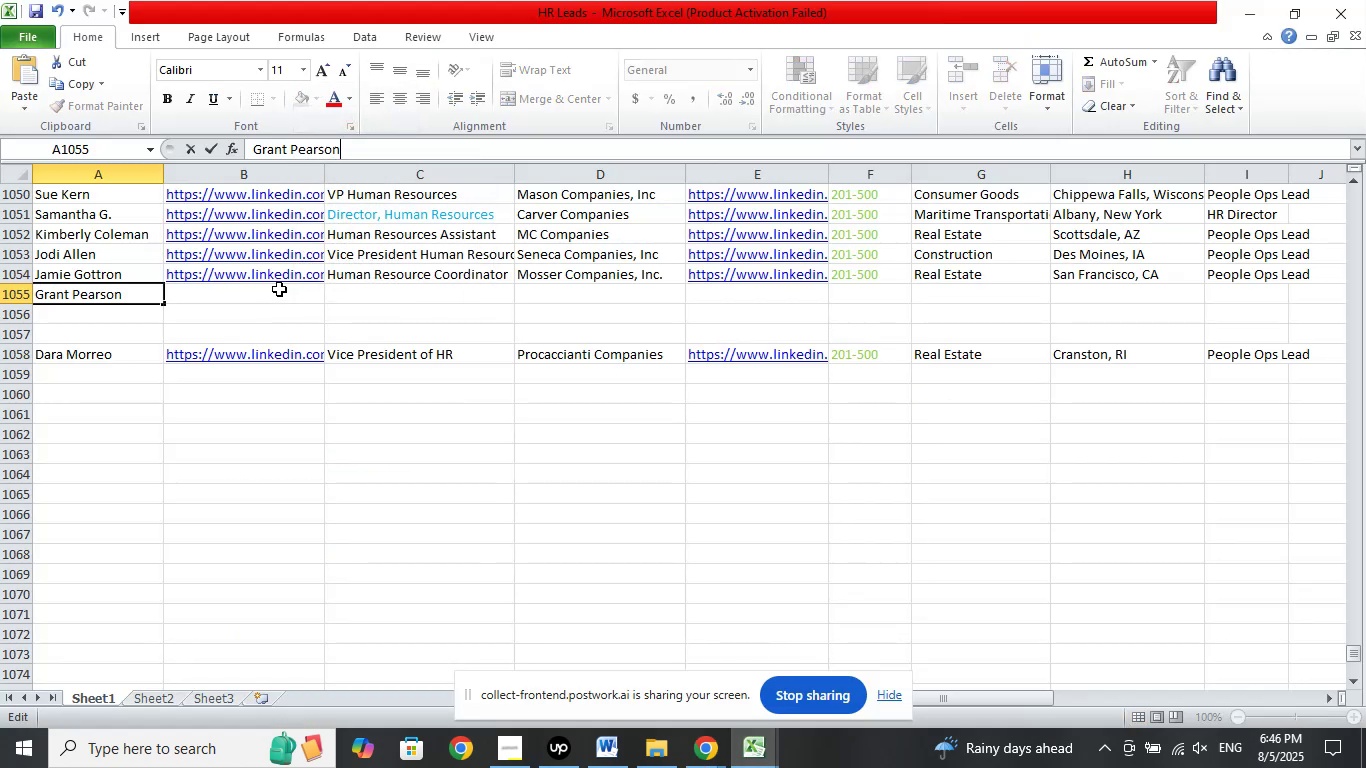 
left_click([279, 289])
 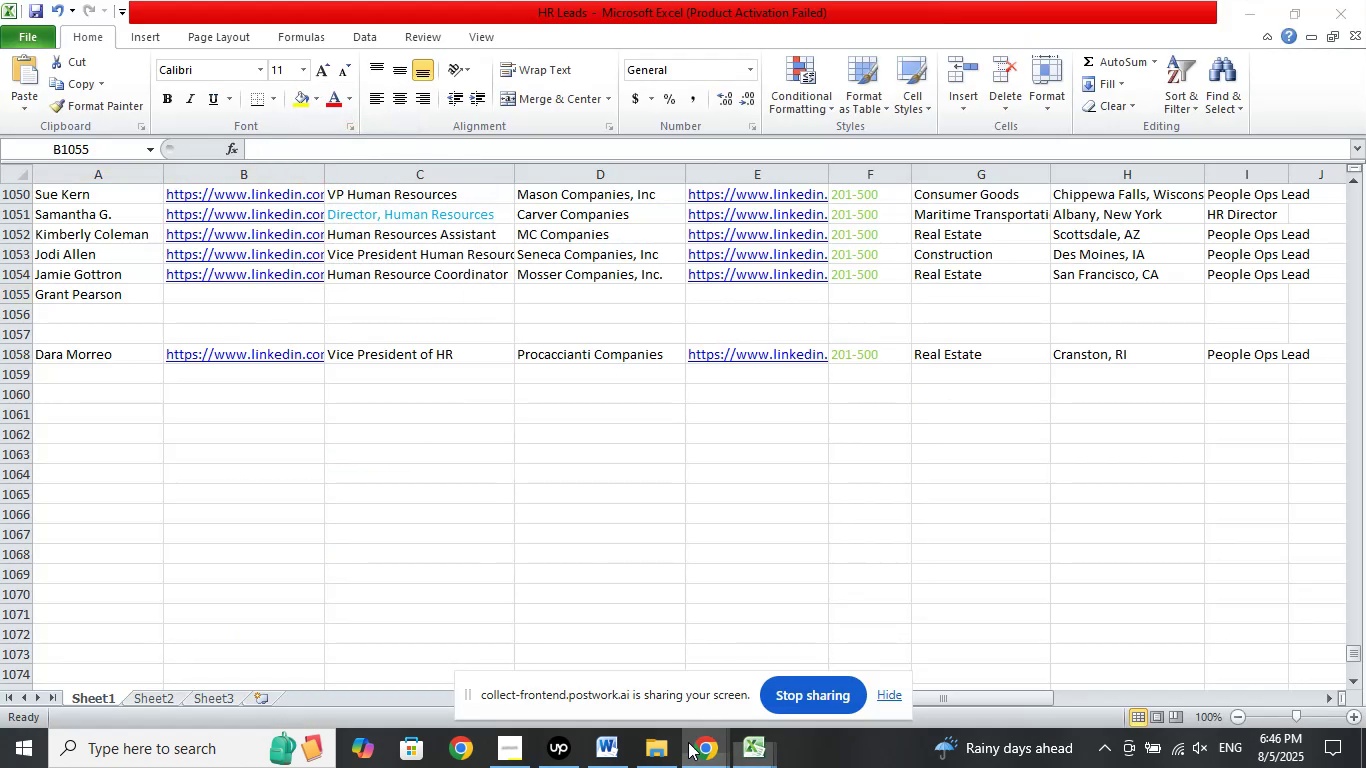 
double_click([594, 654])
 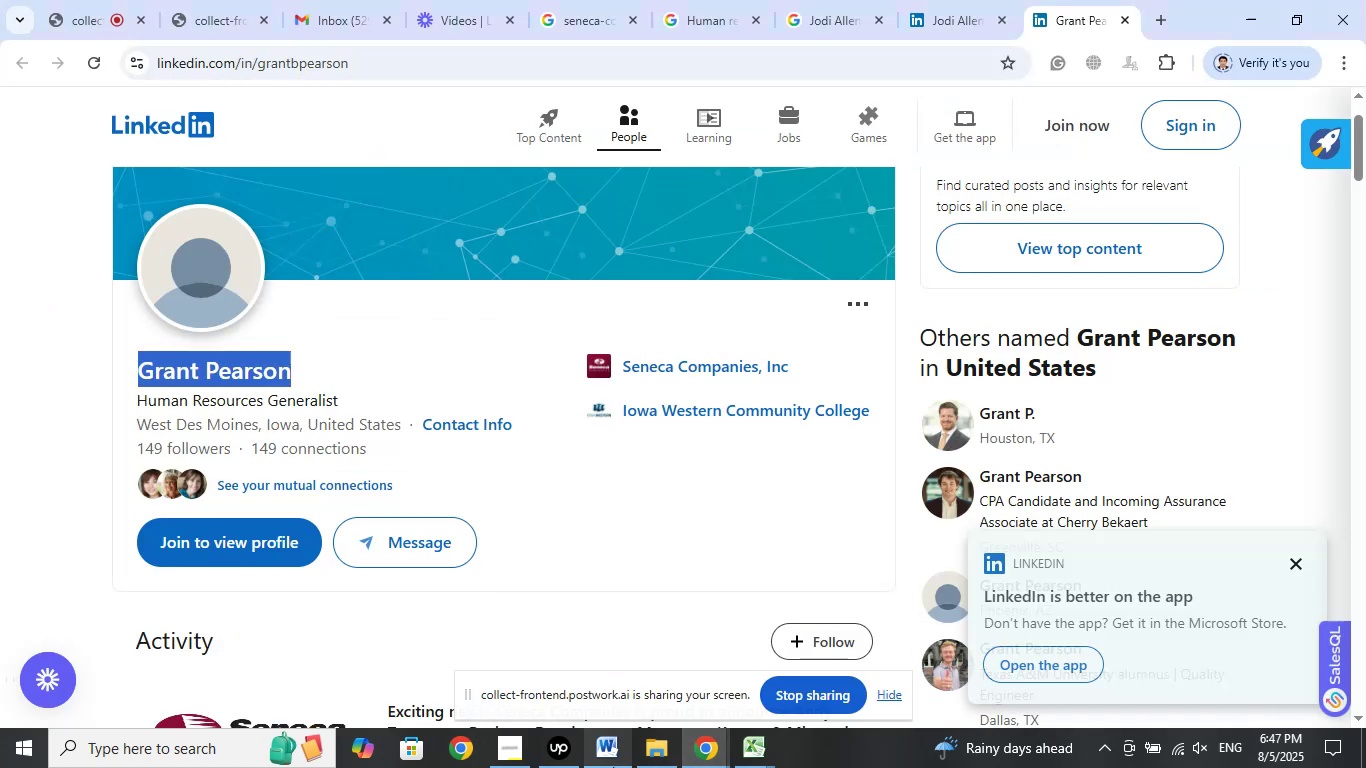 
left_click([569, 752])
 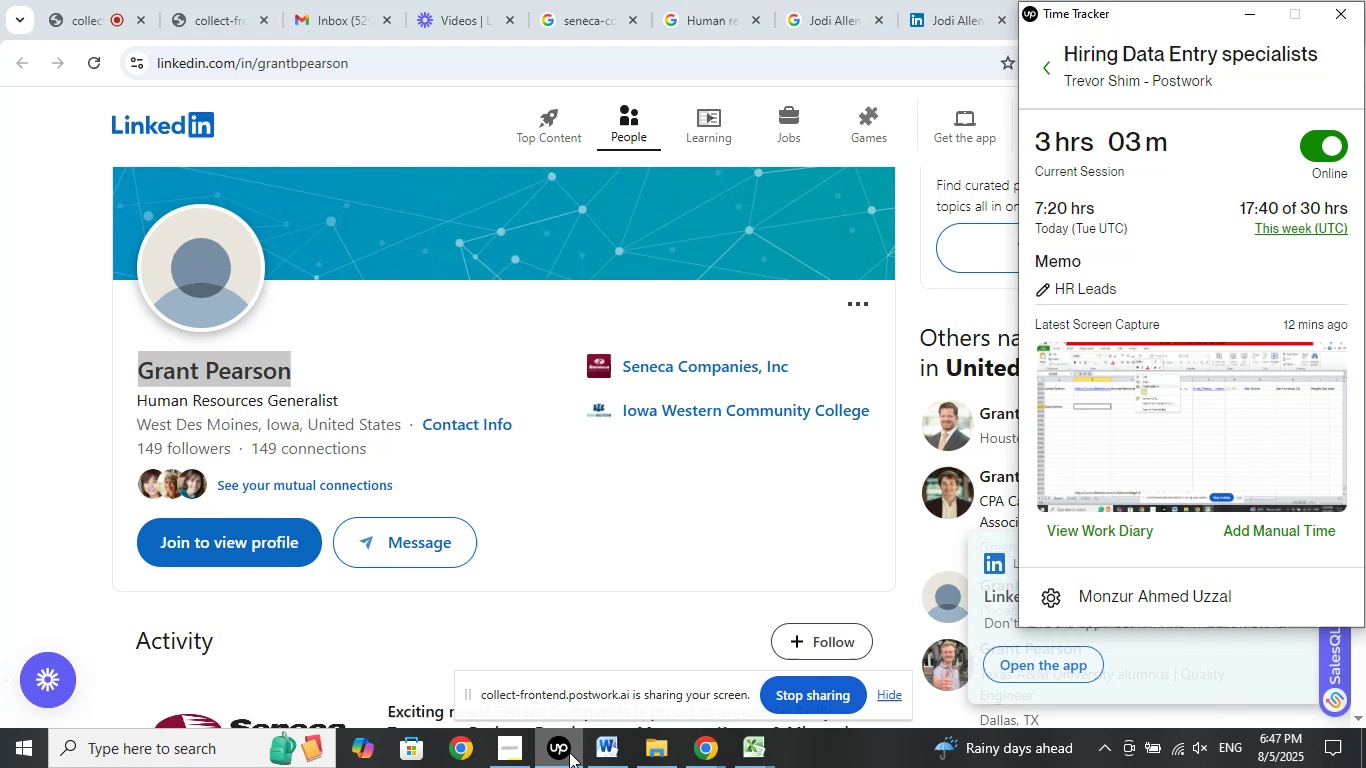 
left_click([569, 752])
 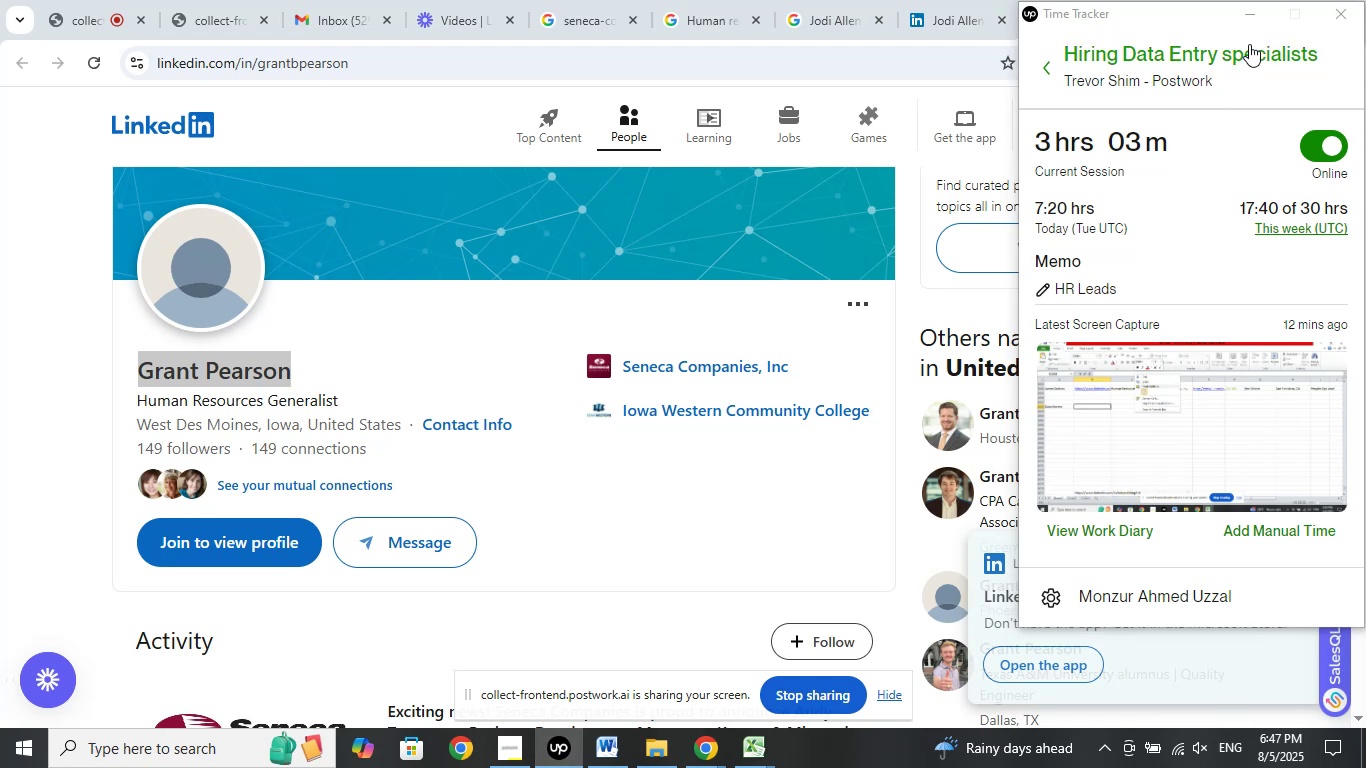 
left_click([1246, 20])
 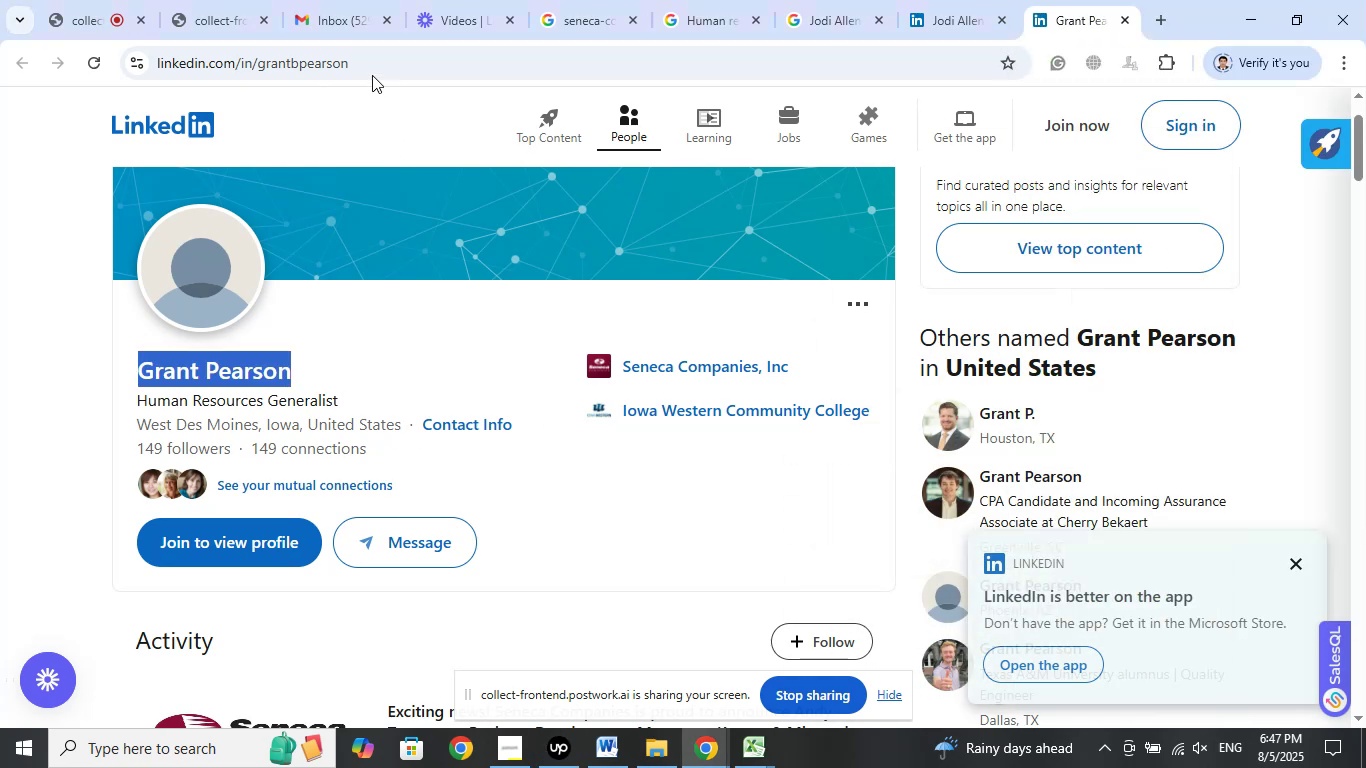 
left_click([361, 61])
 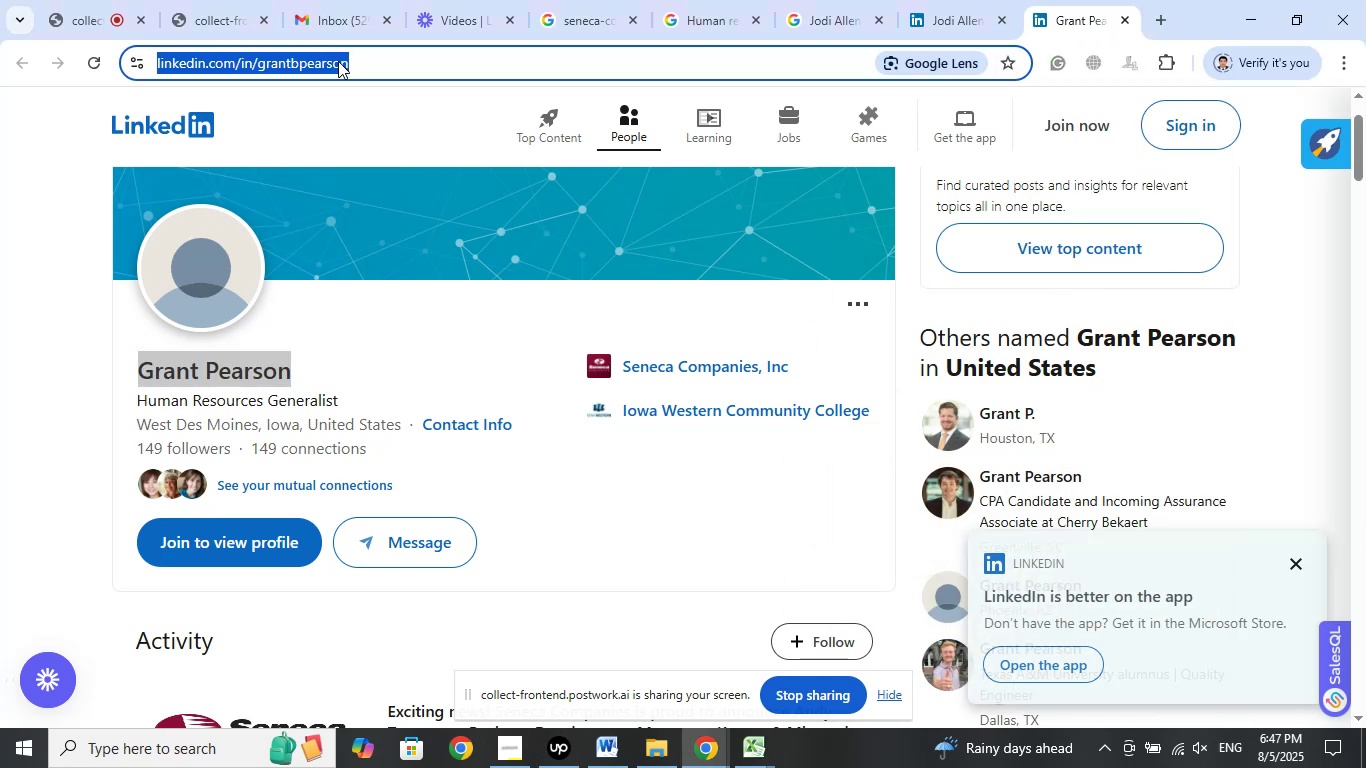 
right_click([338, 61])
 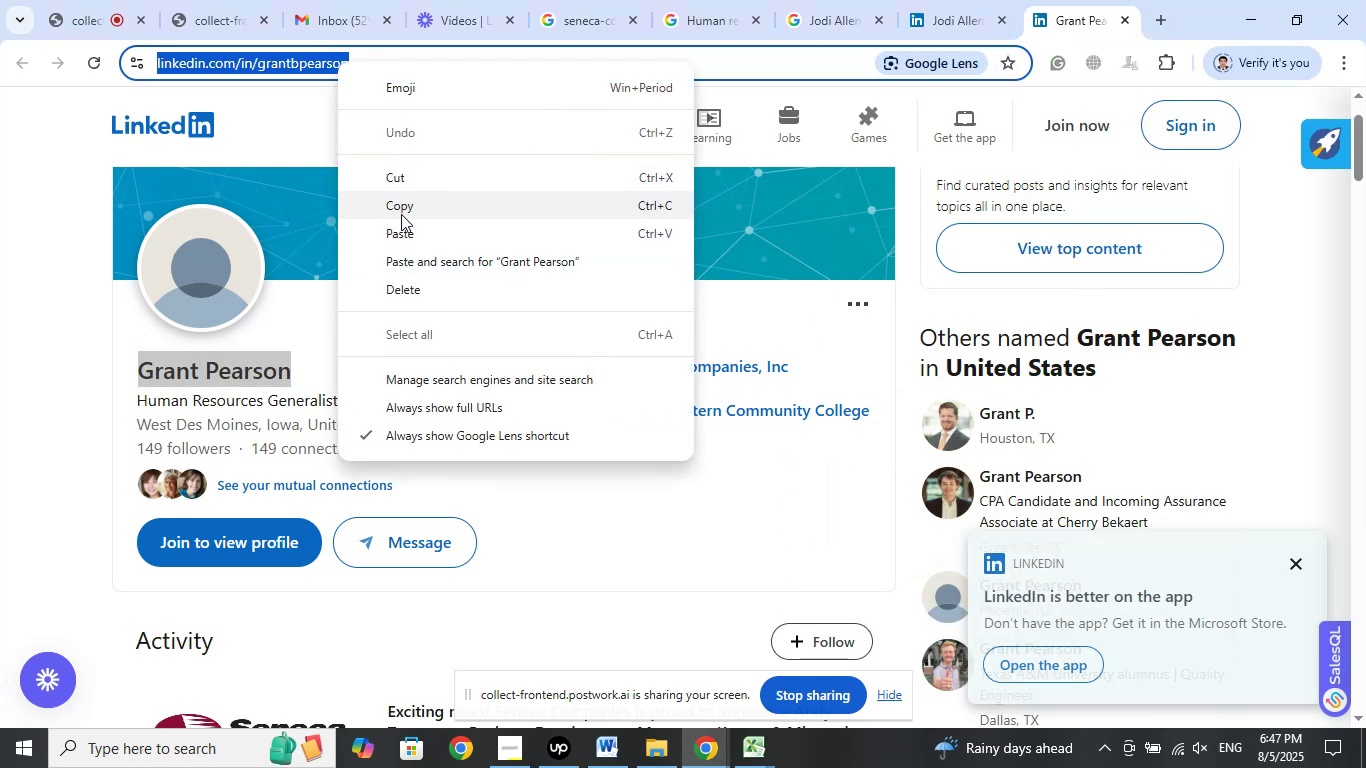 
left_click([401, 207])
 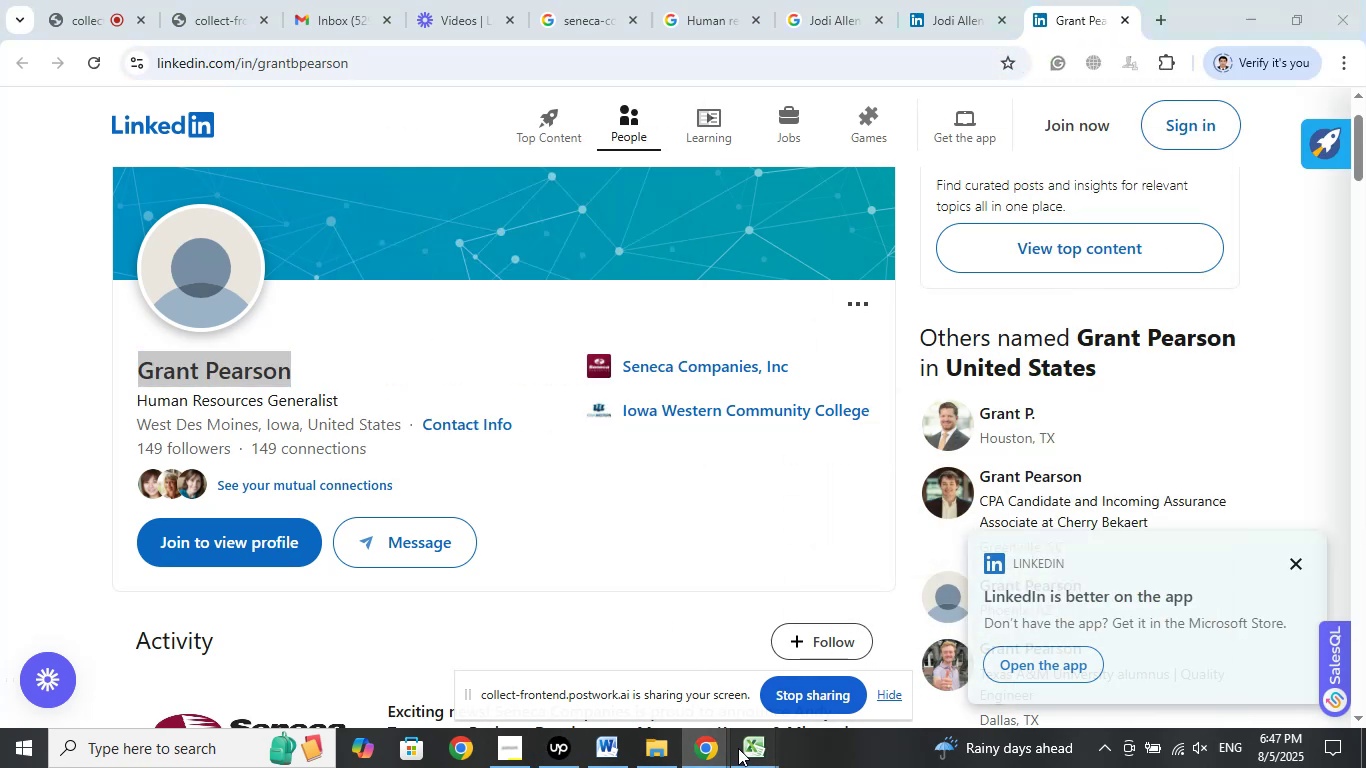 
left_click([677, 687])
 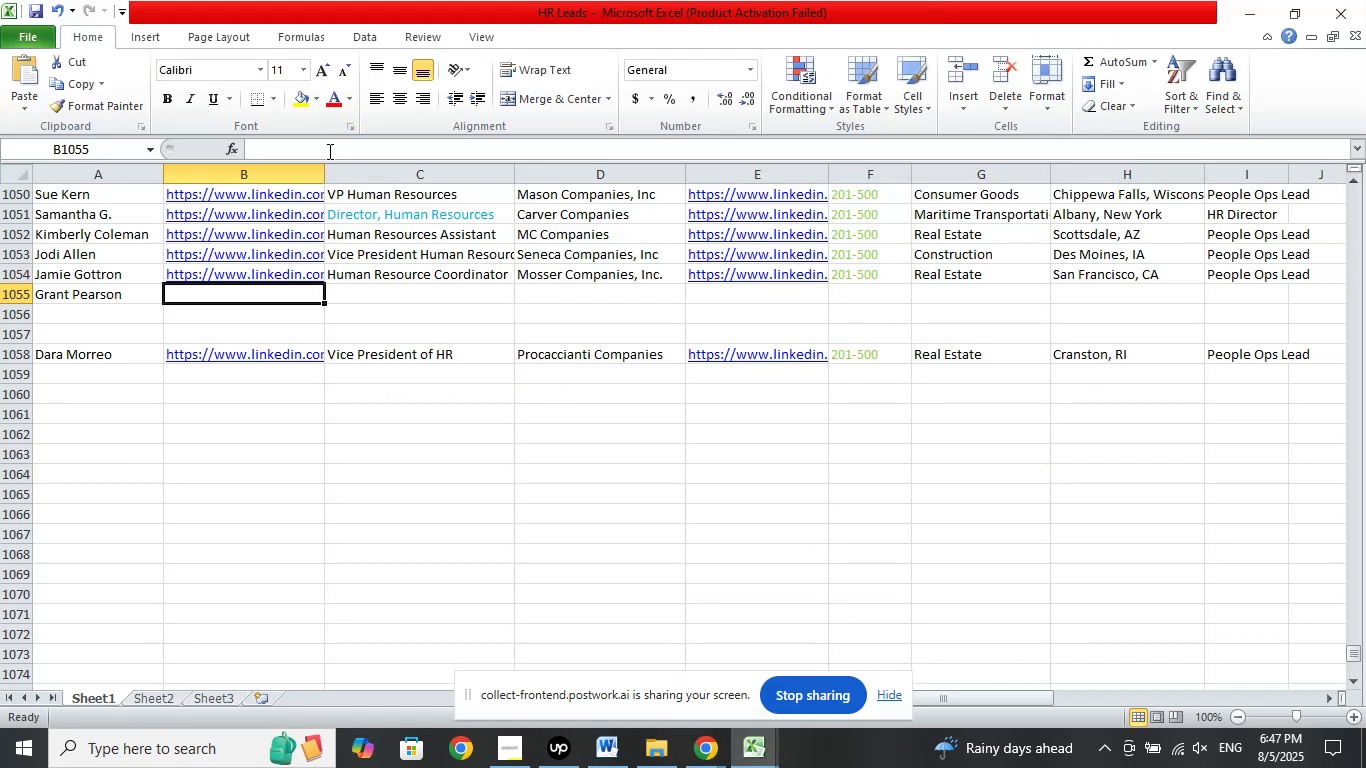 
left_click([319, 150])
 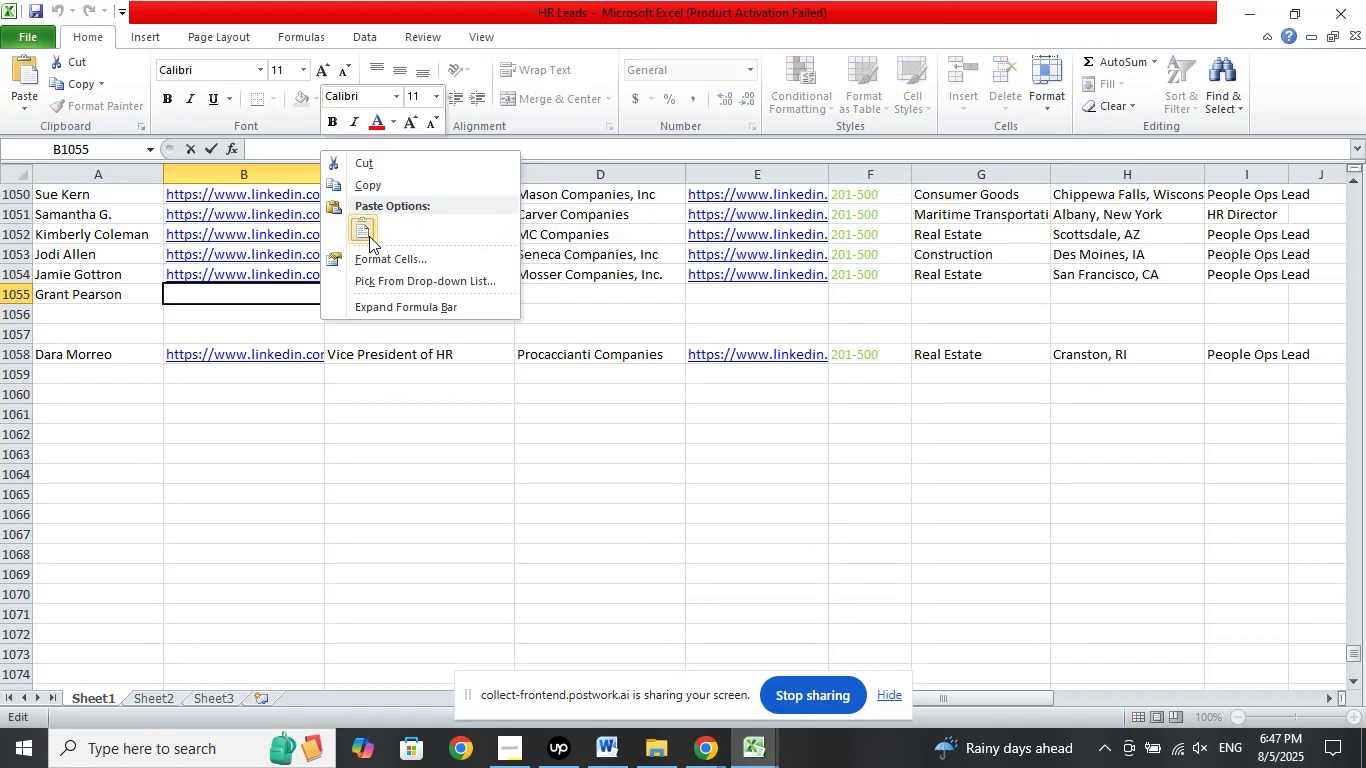 
left_click([366, 230])
 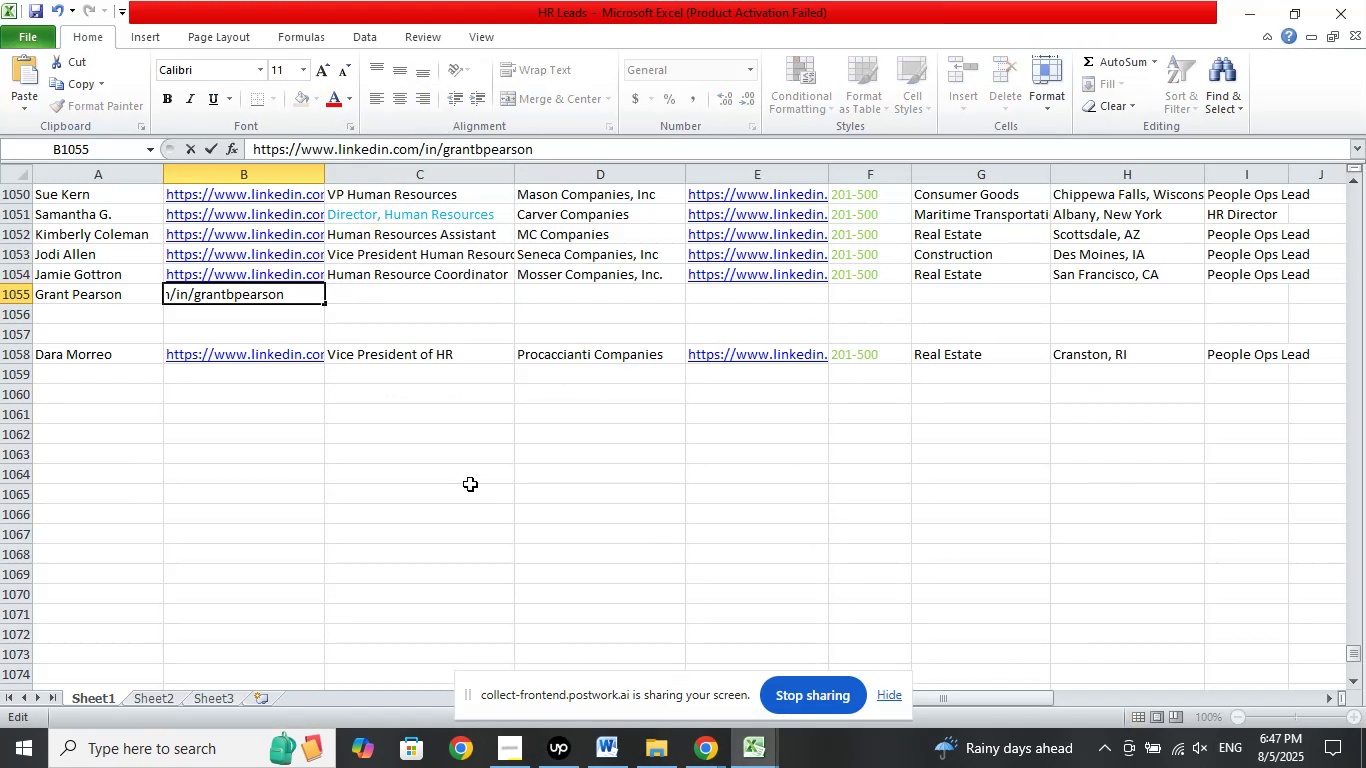 
key(NumpadDivide)
 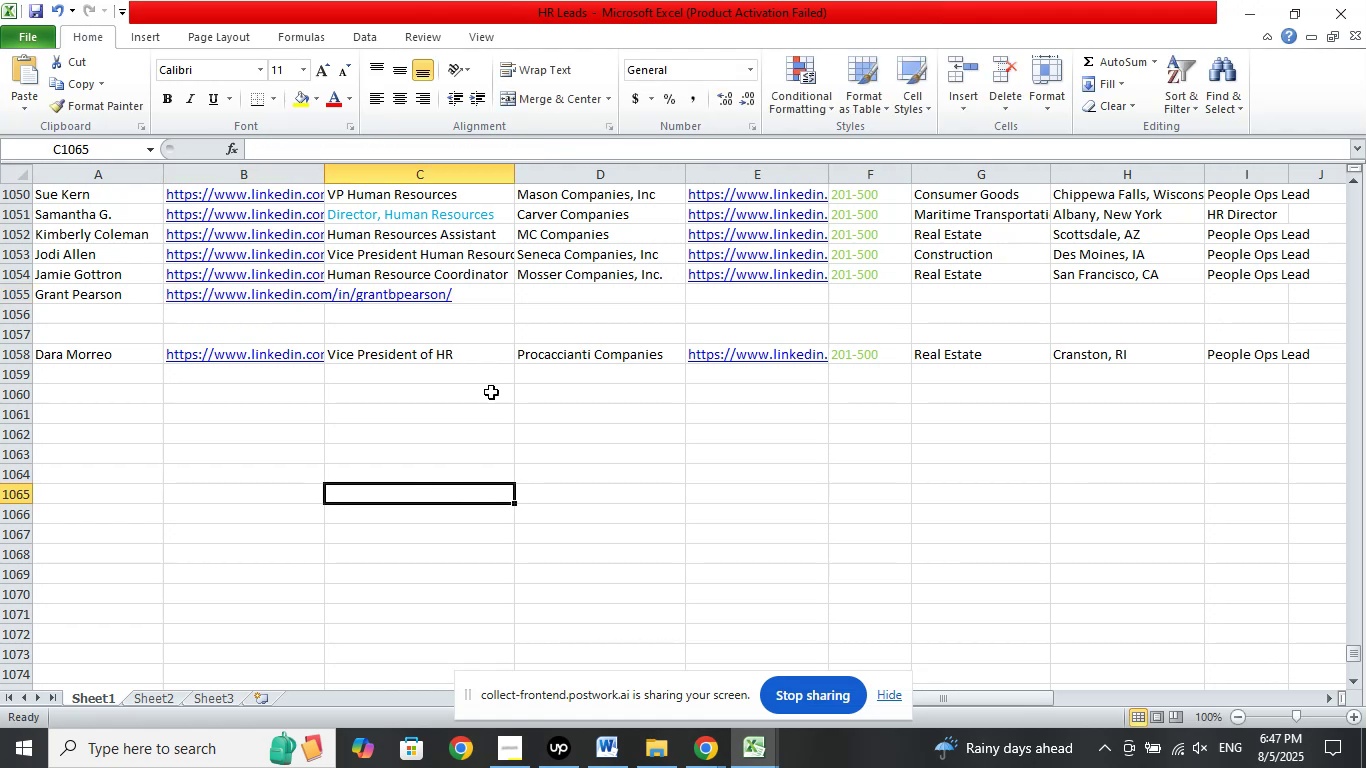 
left_click([456, 294])
 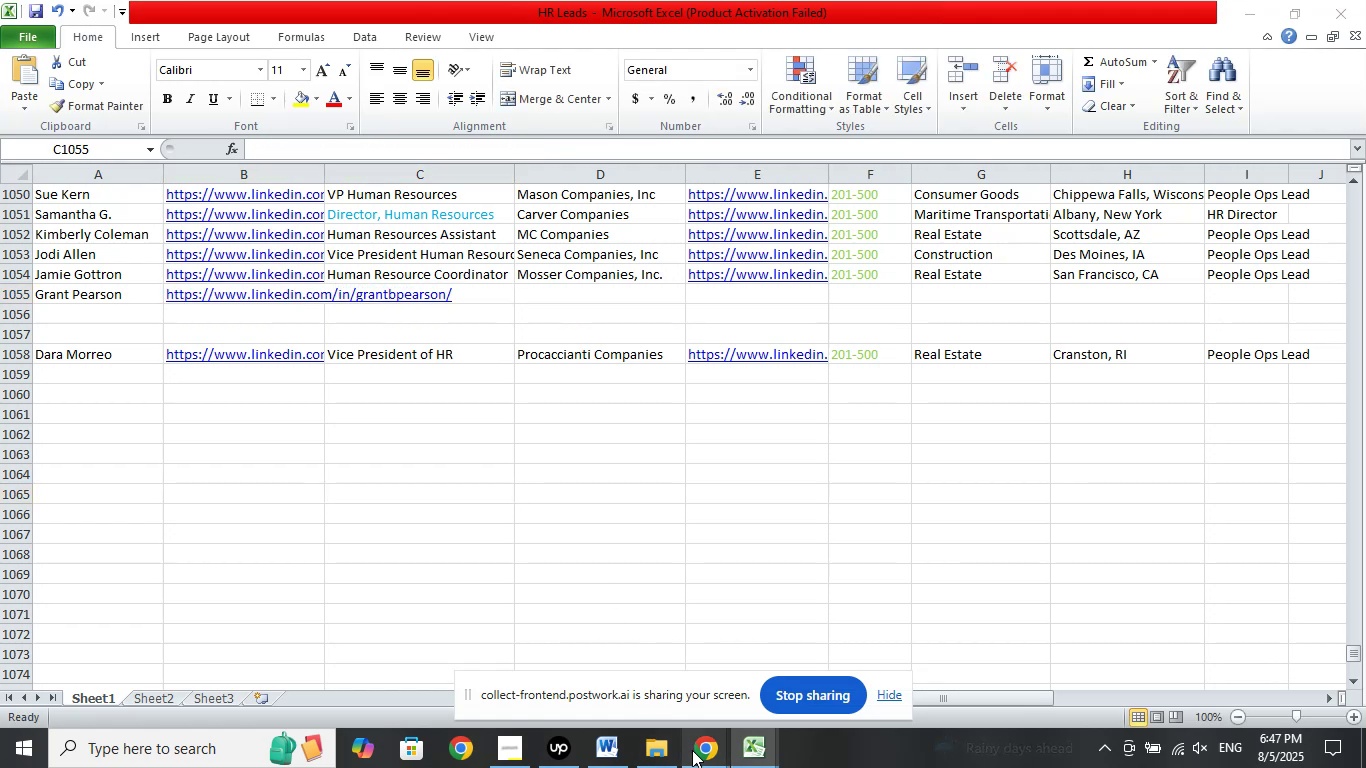 
double_click([603, 674])
 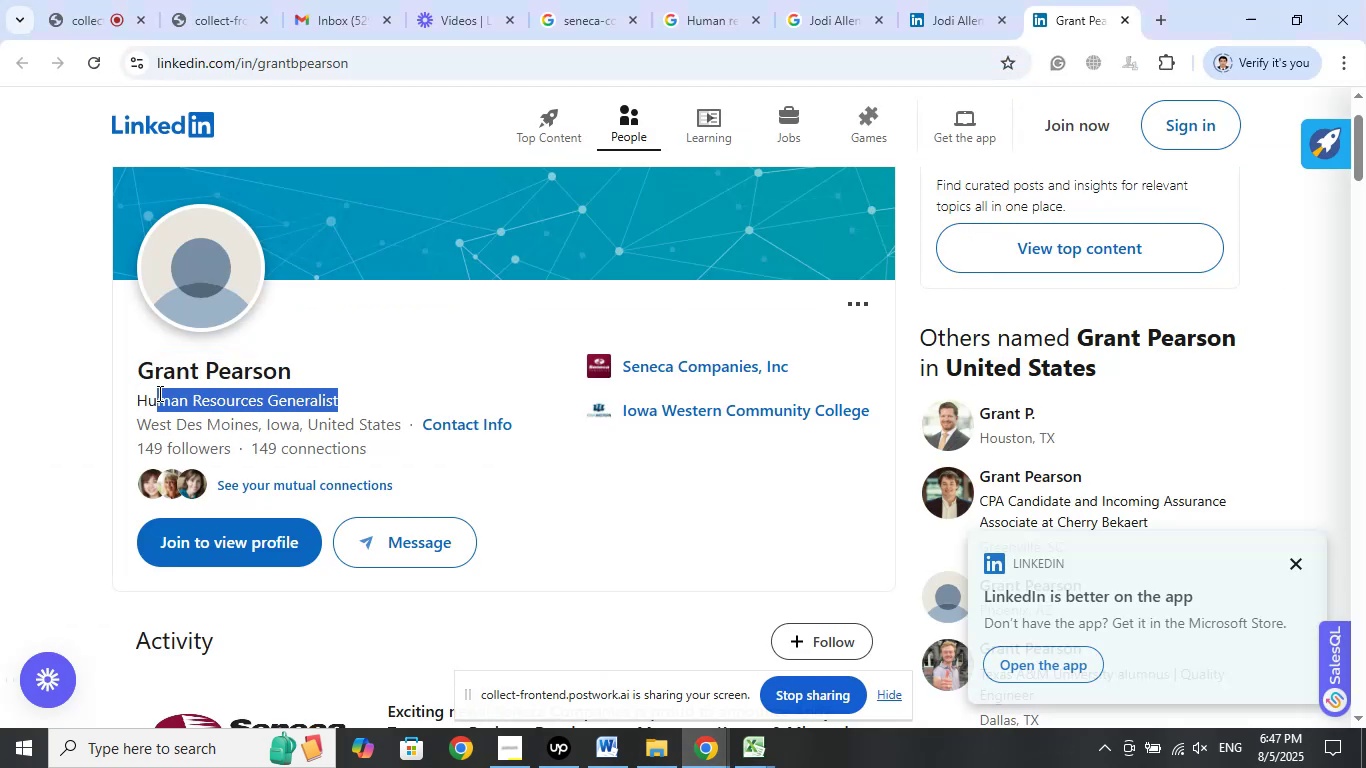 
right_click([137, 400])
 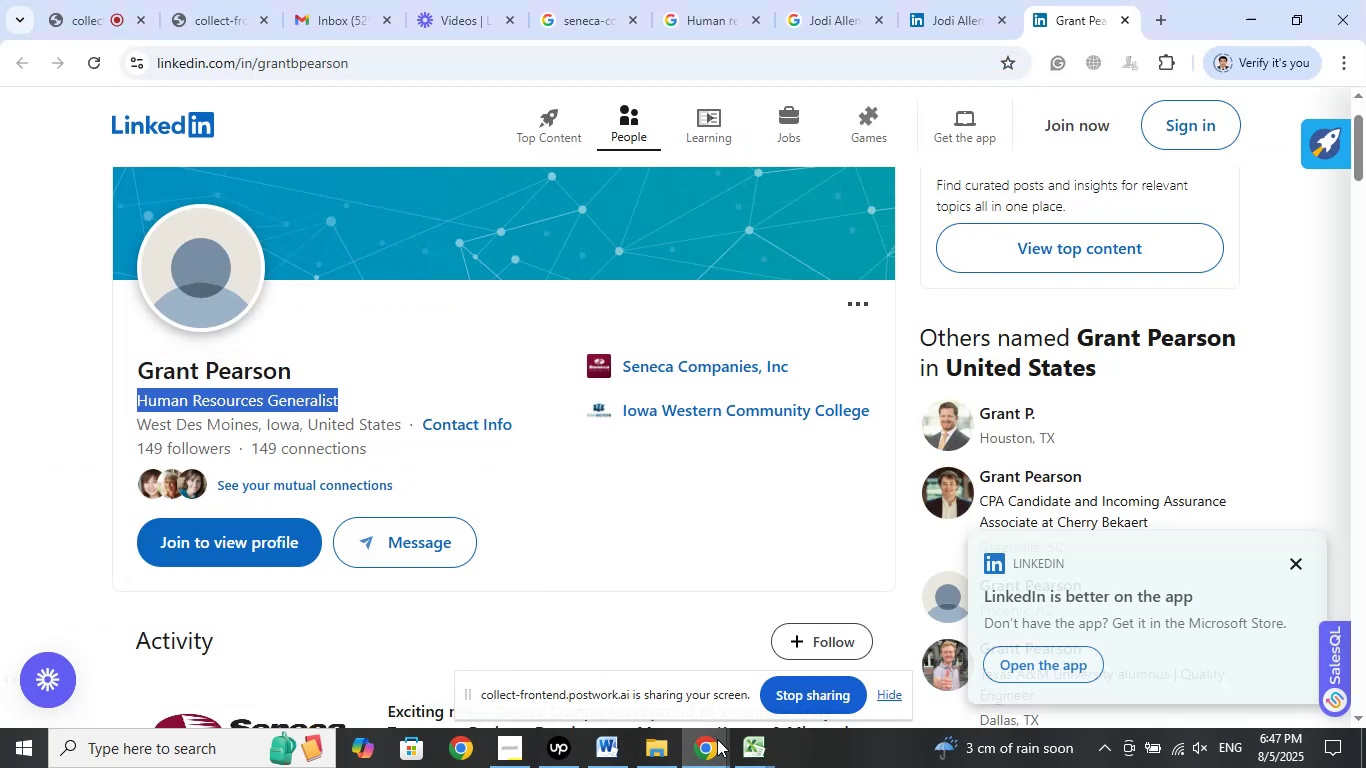 
left_click([745, 751])
 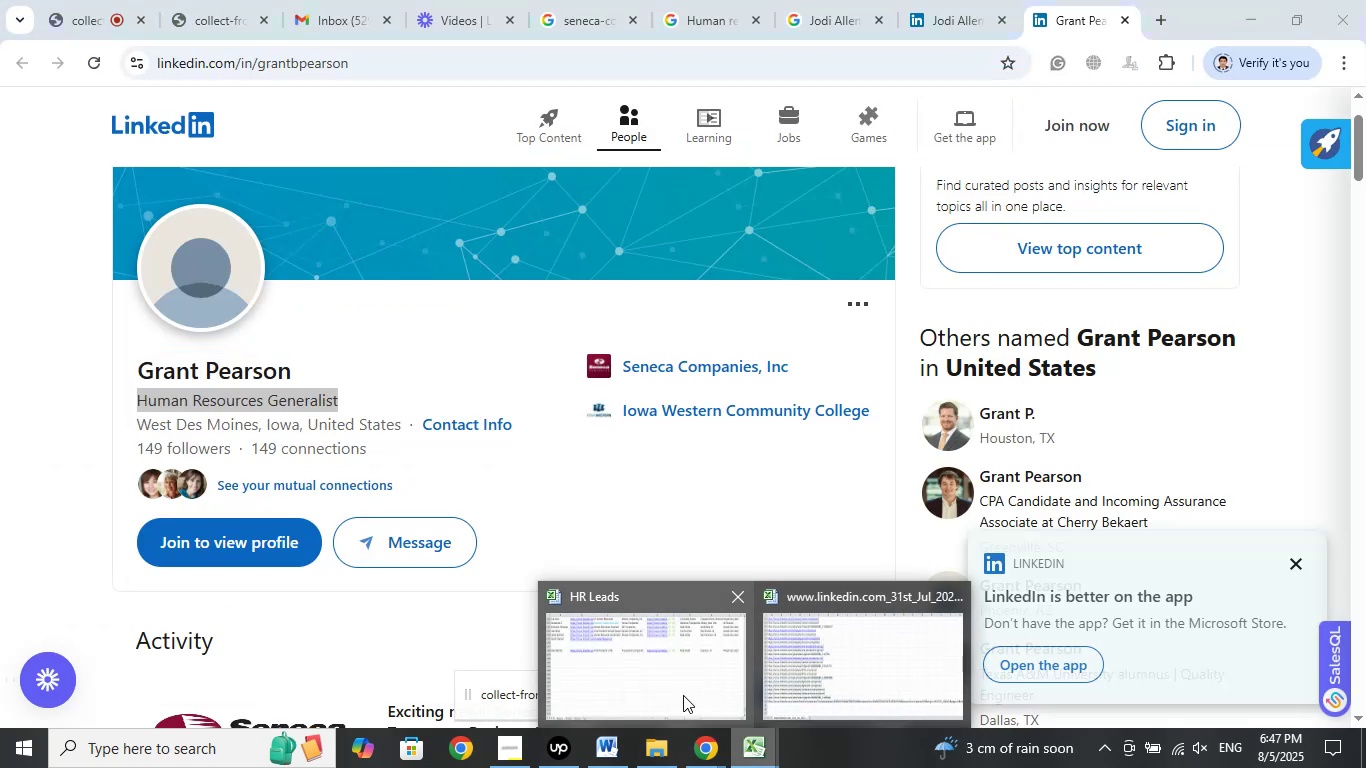 
left_click([683, 695])
 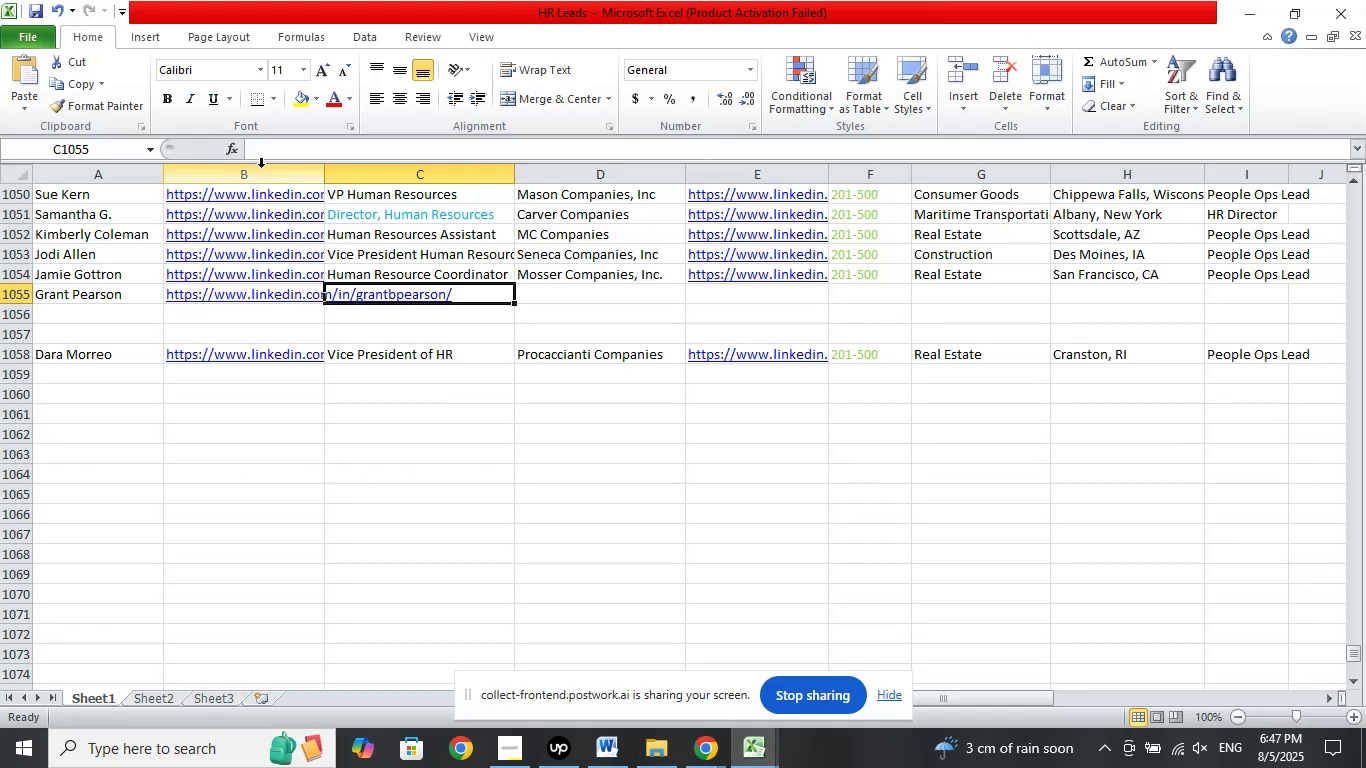 
left_click([272, 157])
 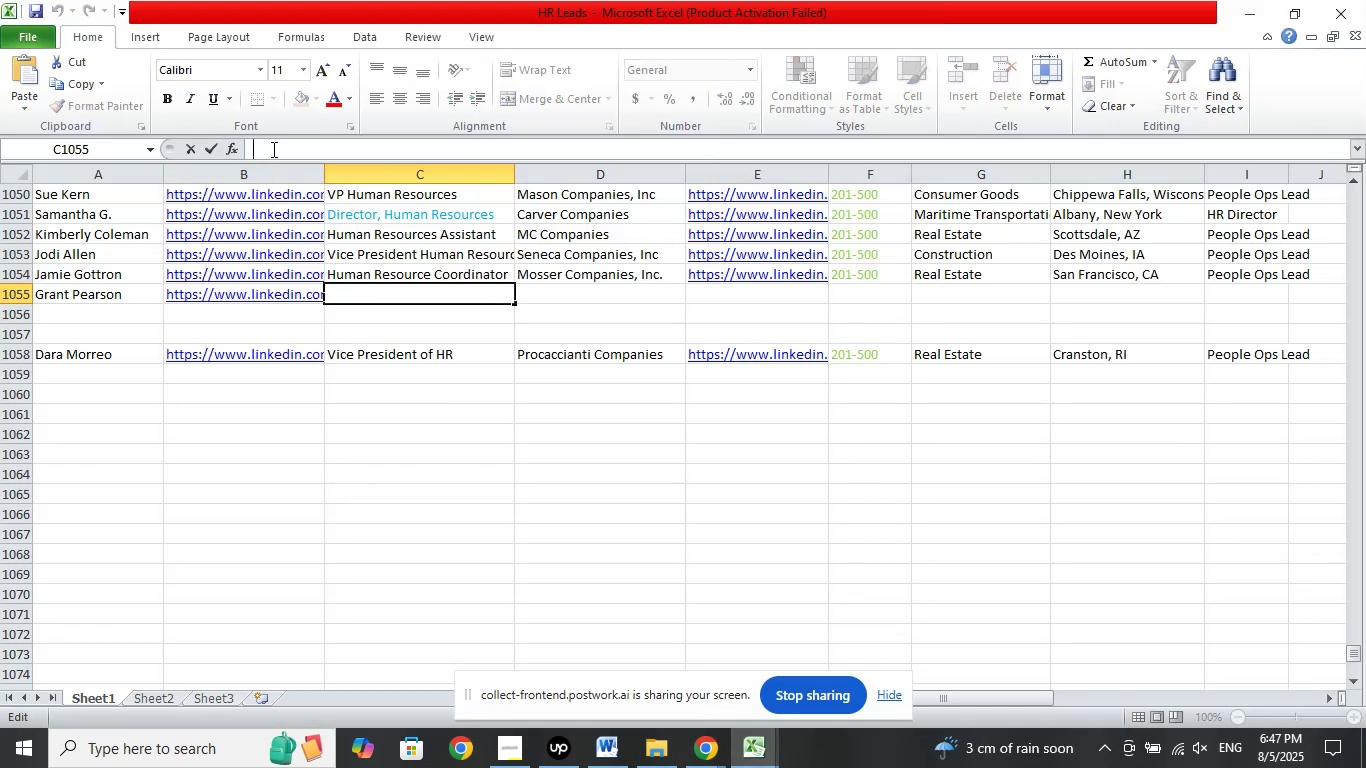 
right_click([272, 149])
 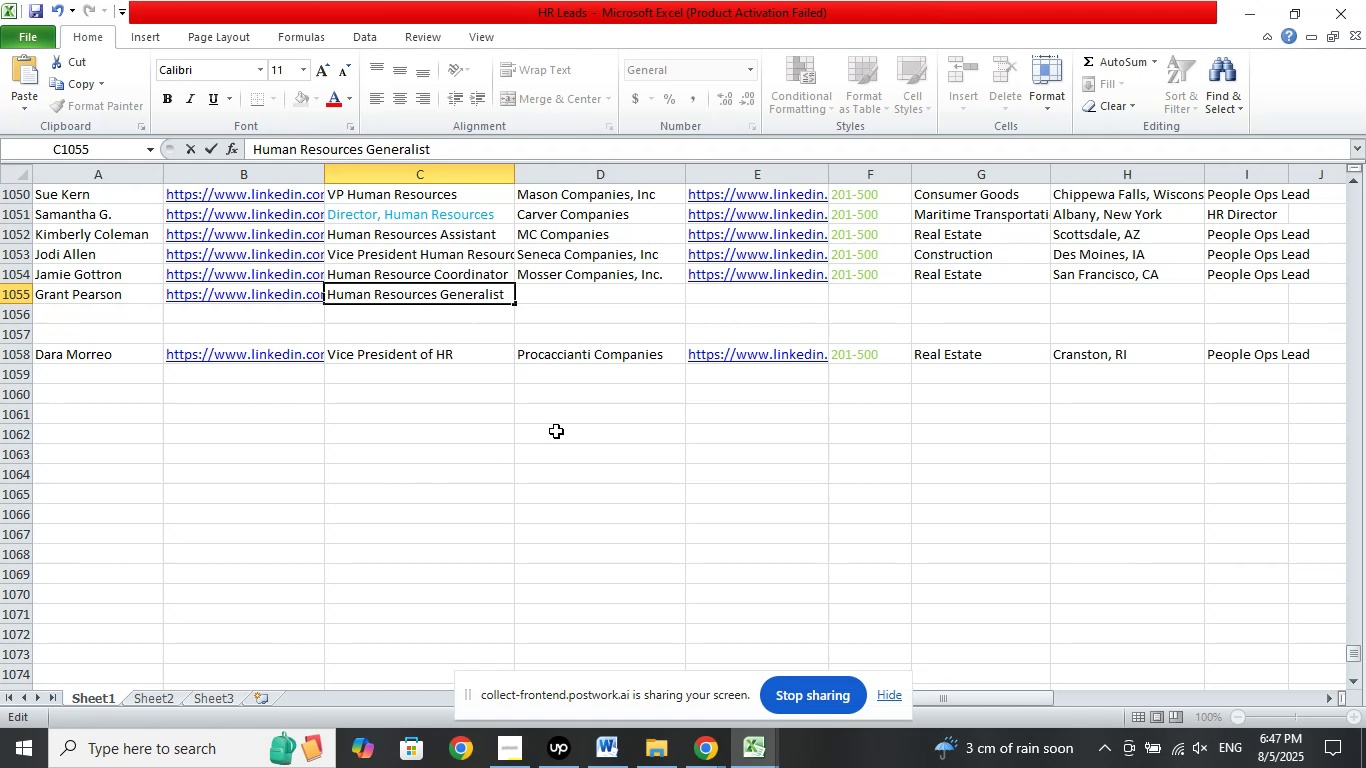 
left_click([574, 293])
 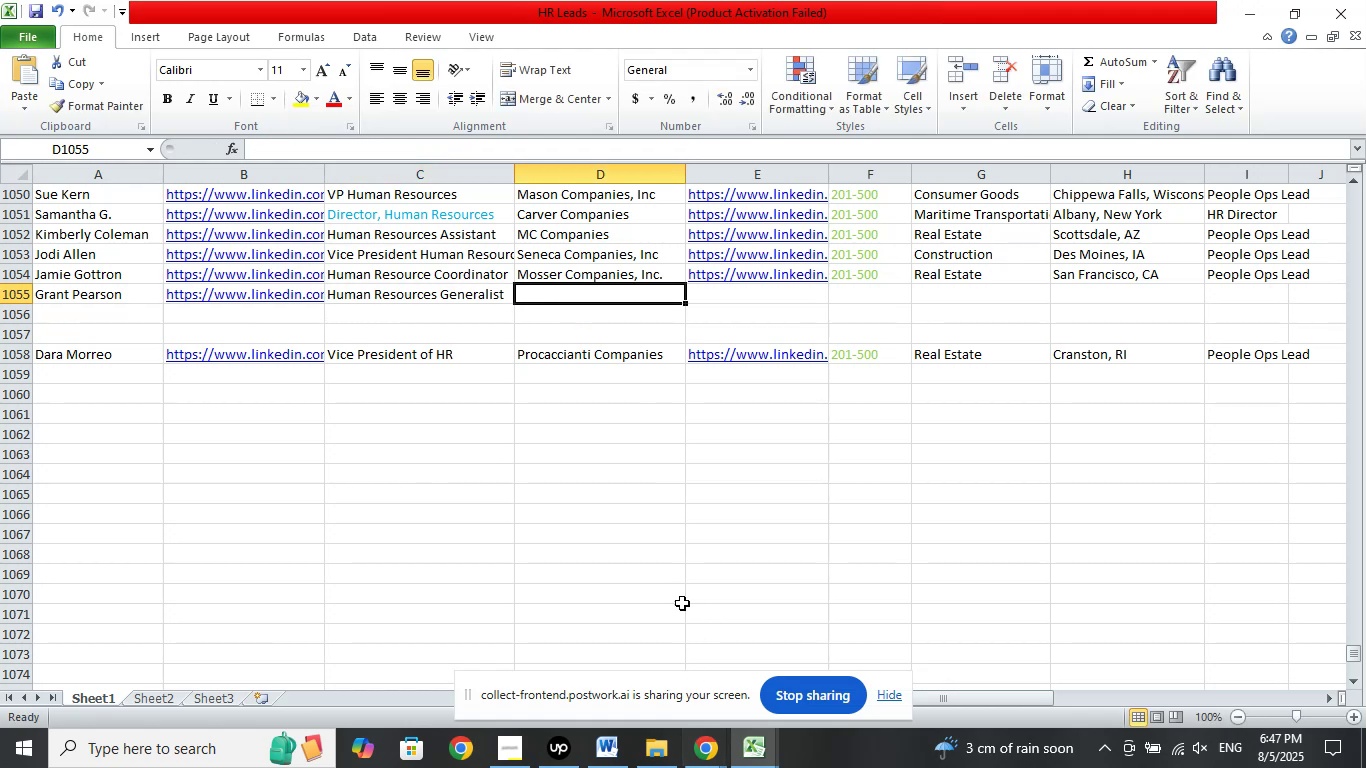 
wait(7.09)
 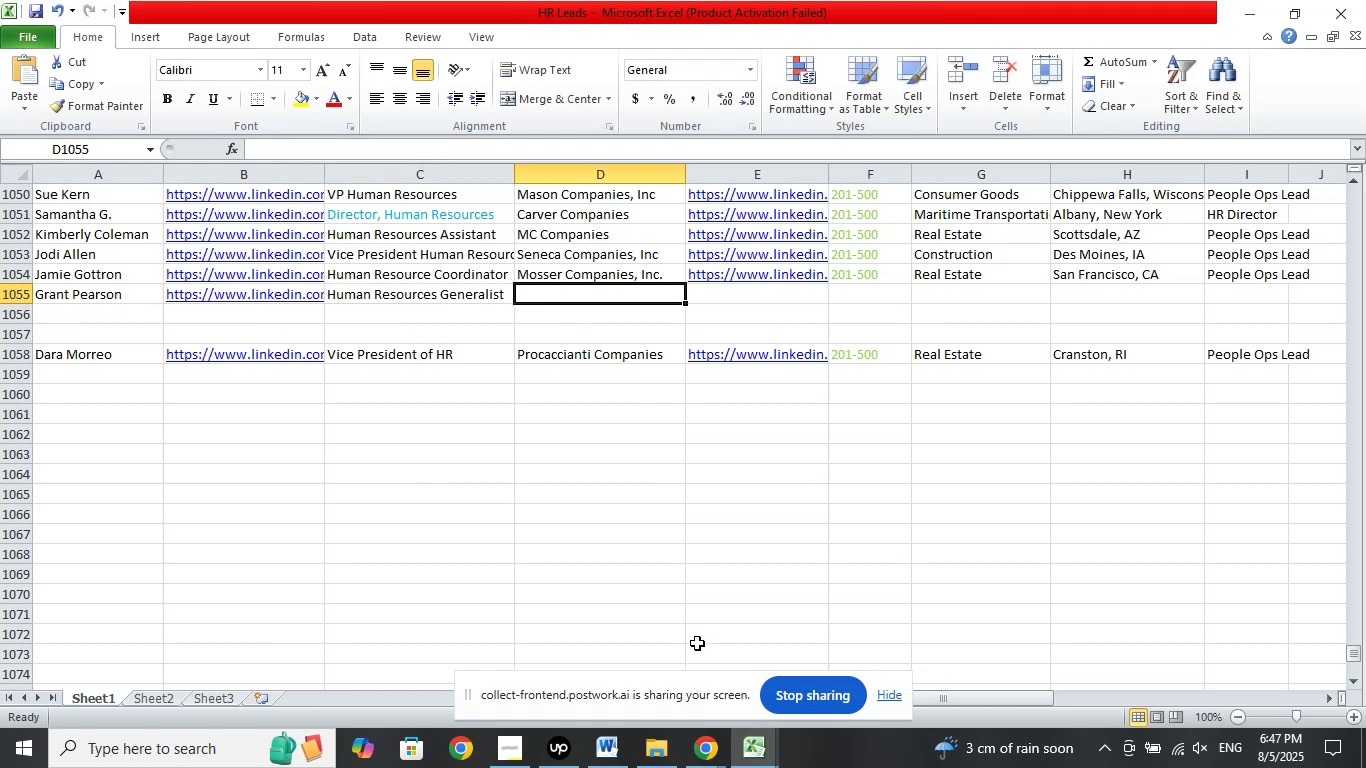 
double_click([636, 647])
 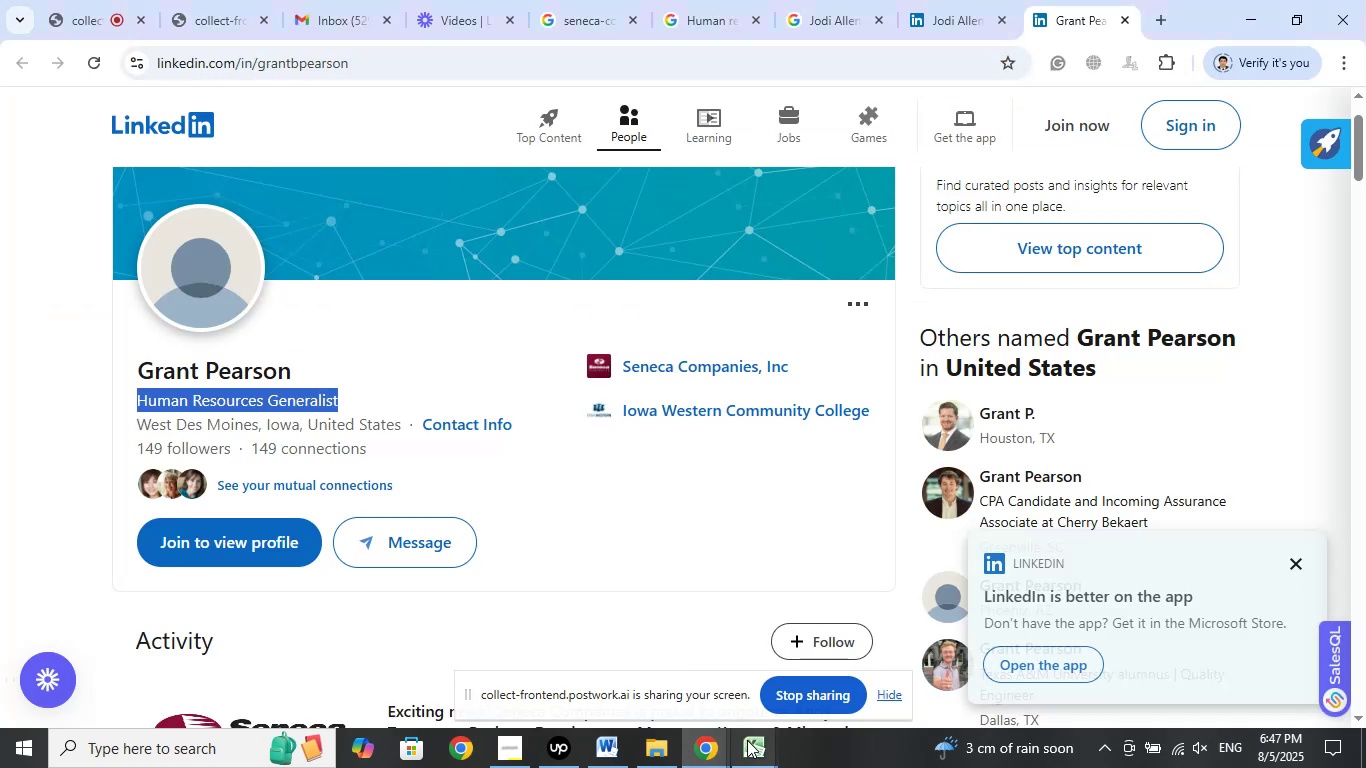 
left_click([757, 750])
 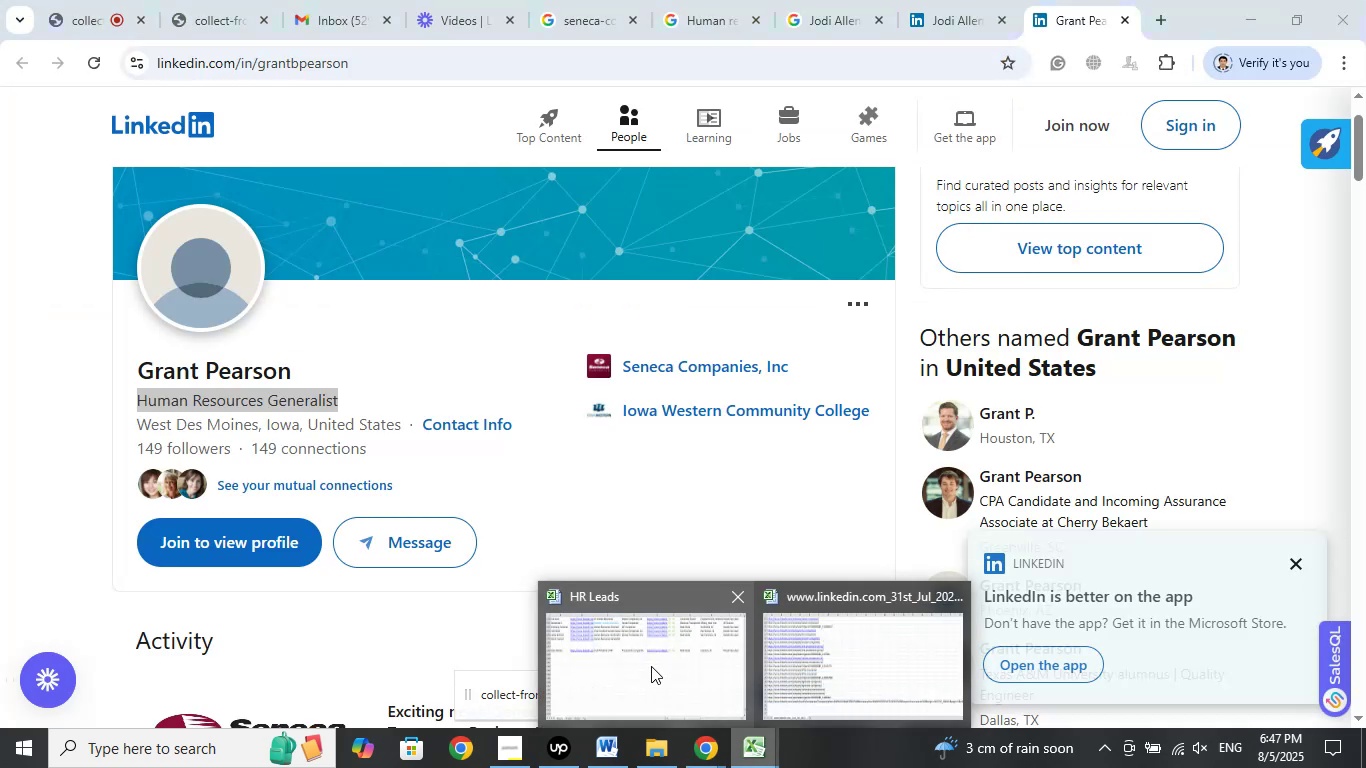 
double_click([651, 665])
 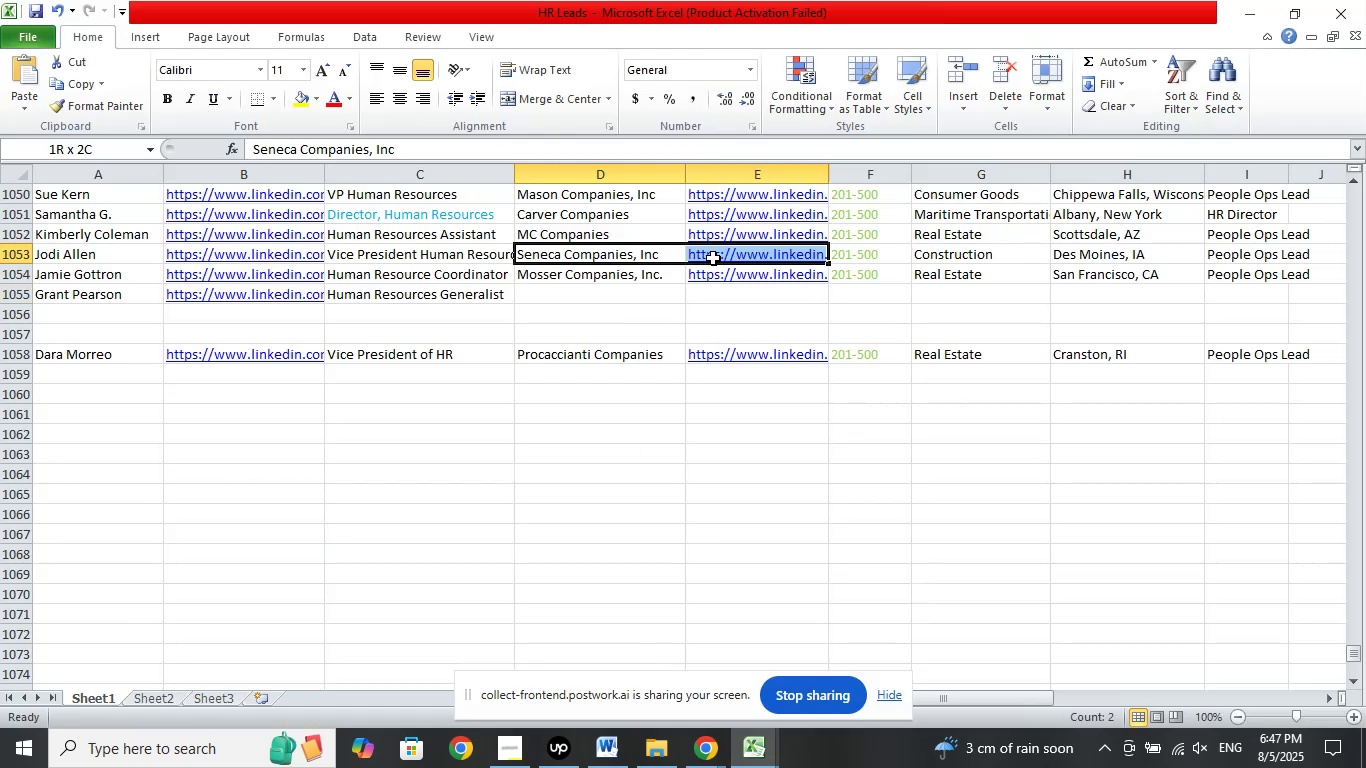 
right_click([757, 259])
 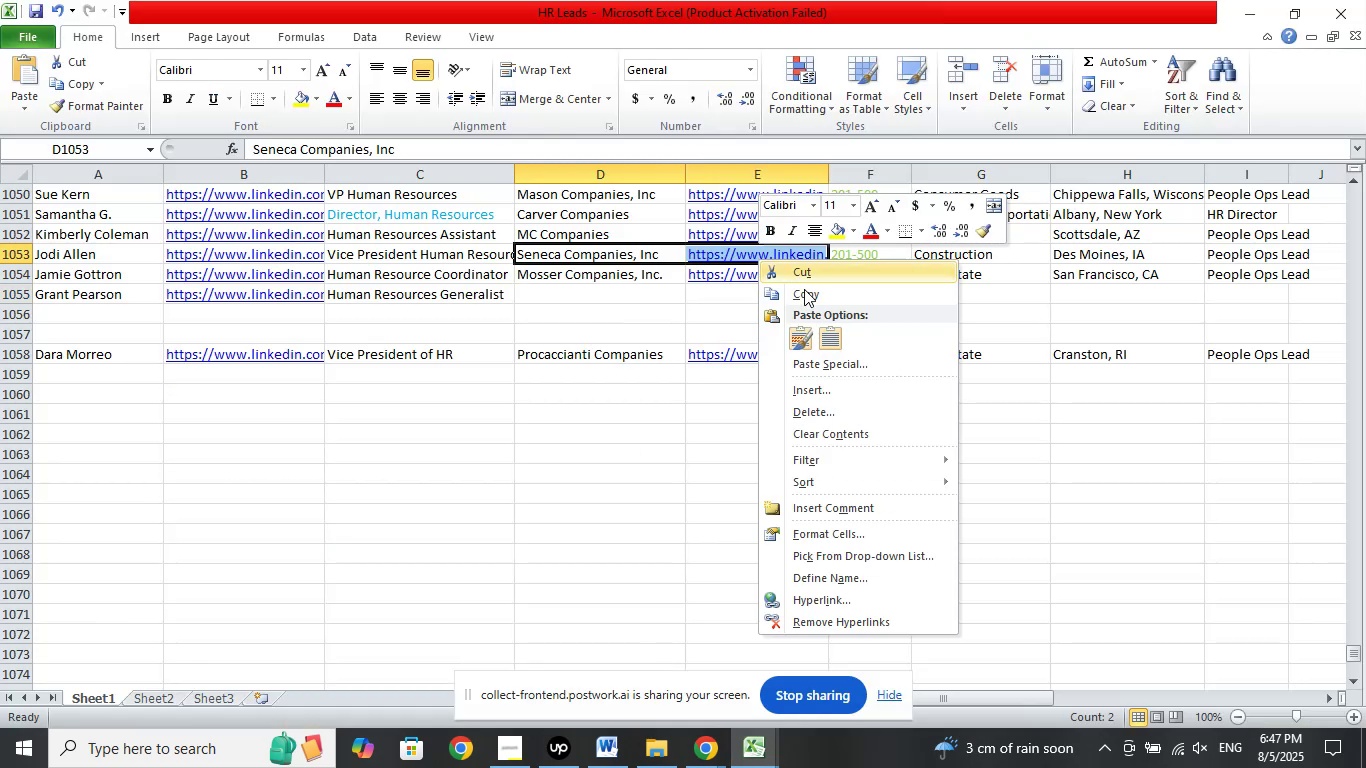 
left_click([804, 295])
 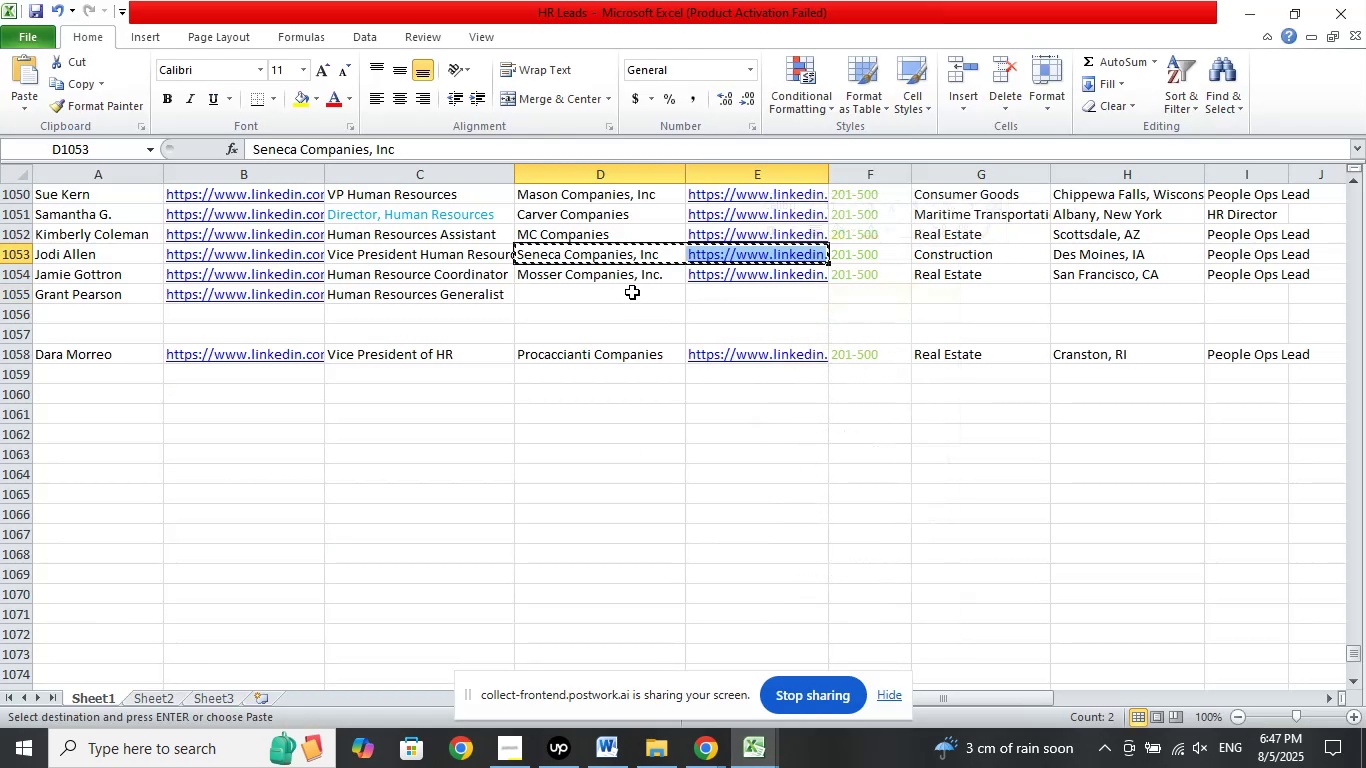 
right_click([629, 291])
 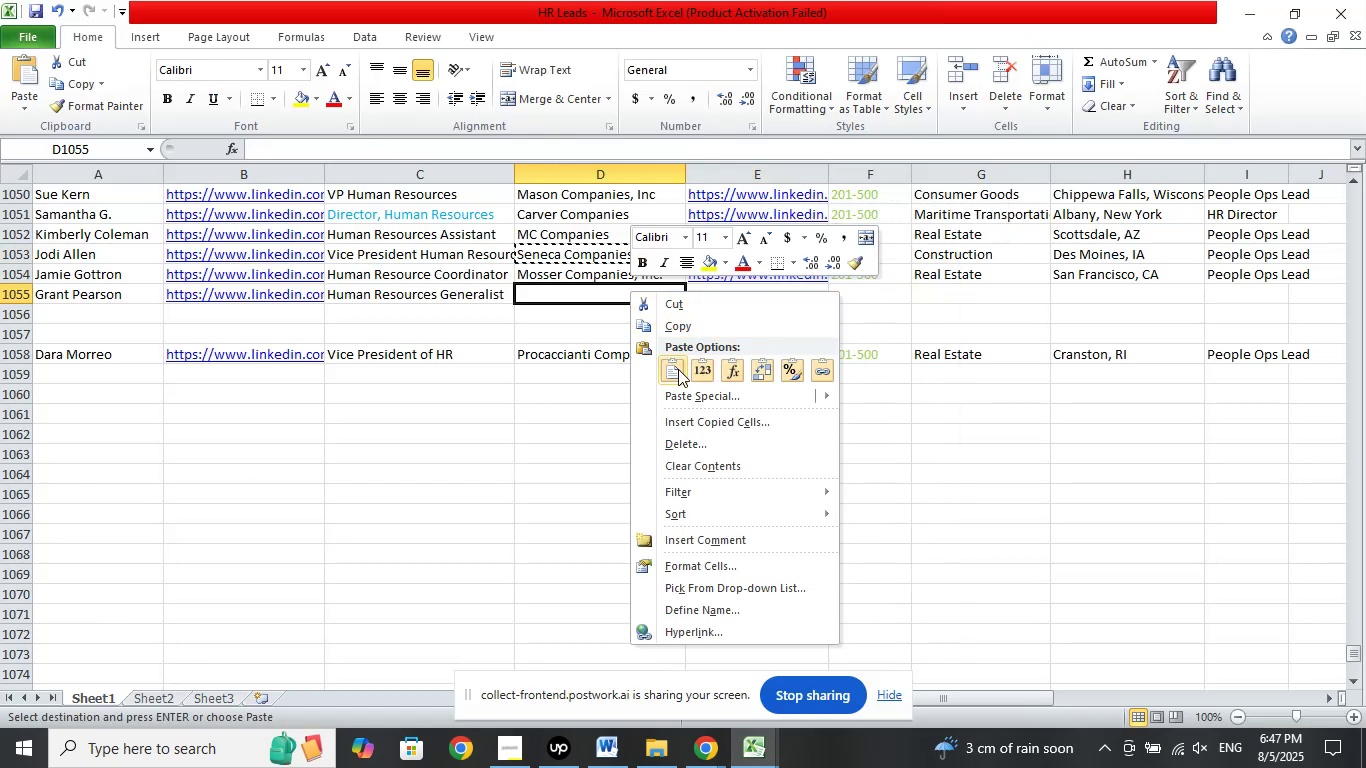 
left_click([676, 374])
 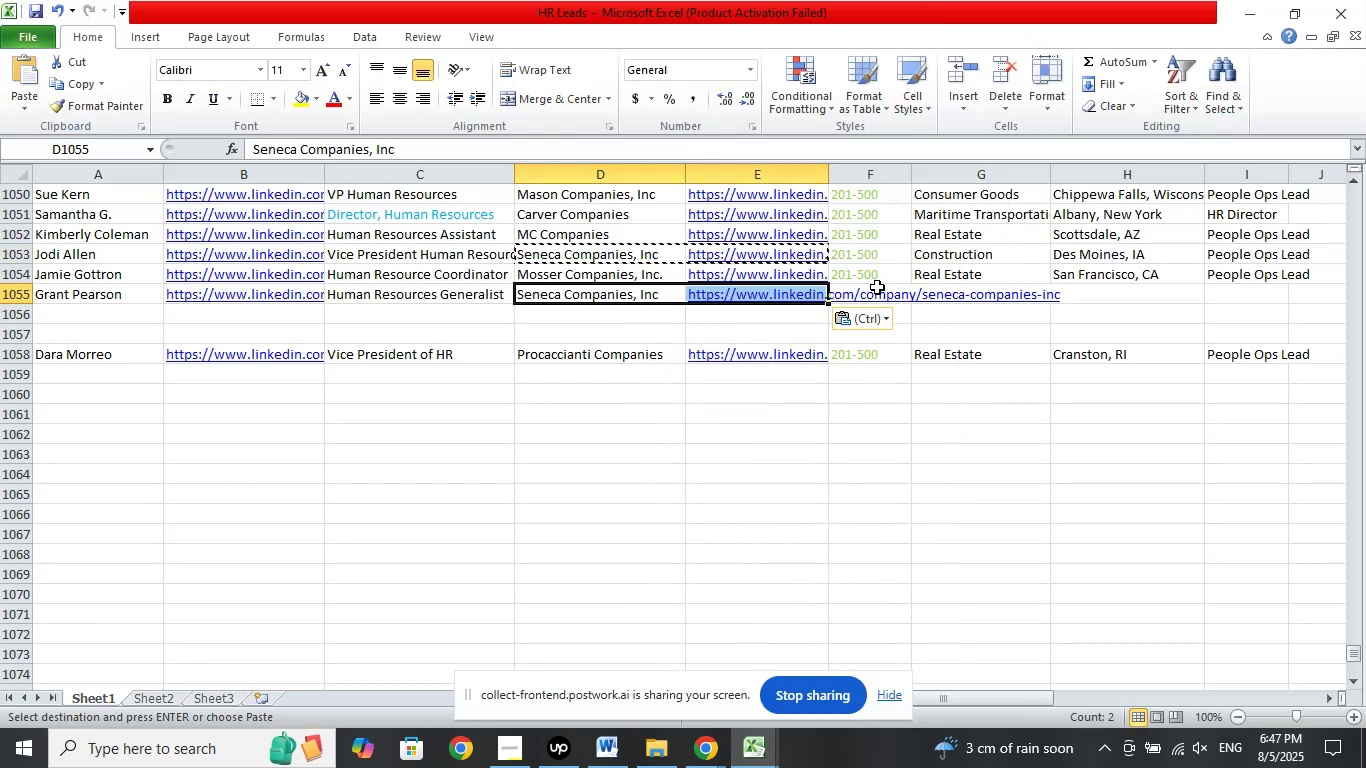 
left_click([877, 288])
 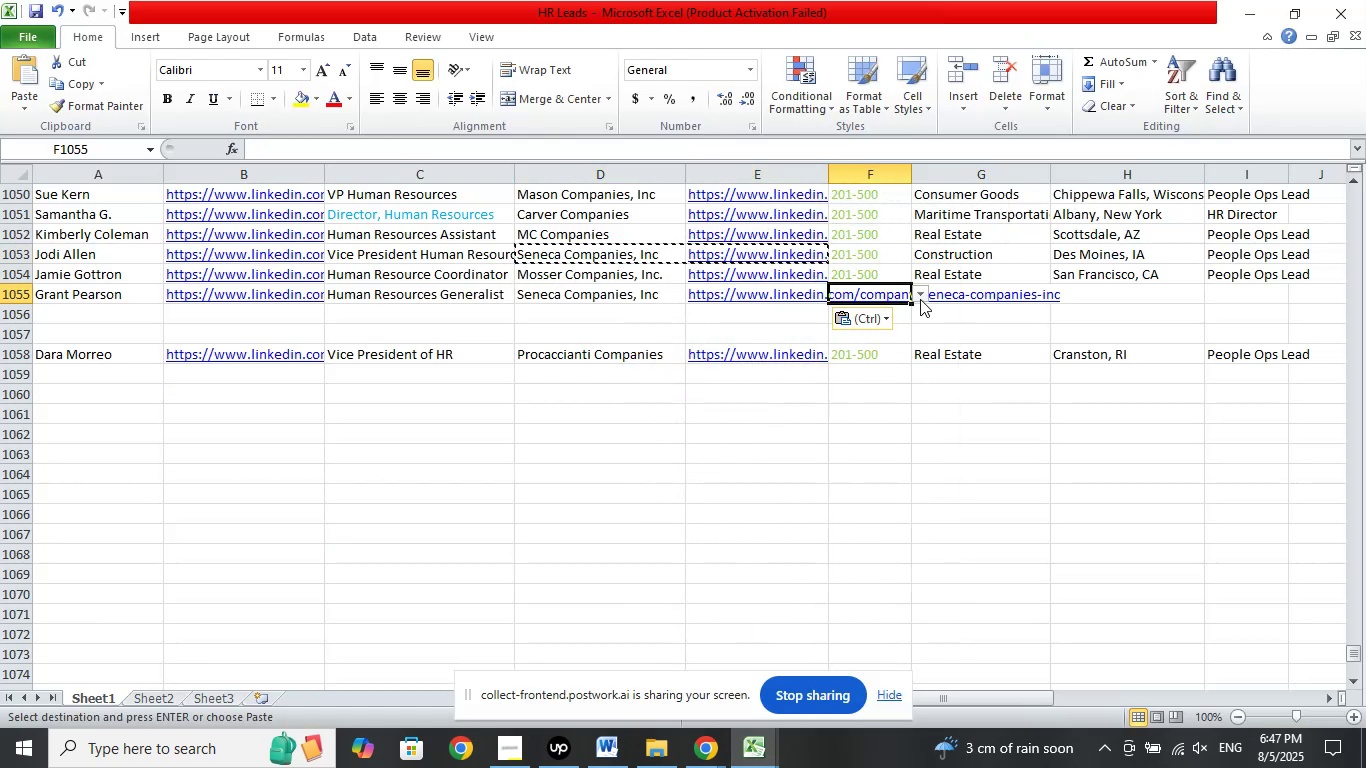 
left_click([920, 294])
 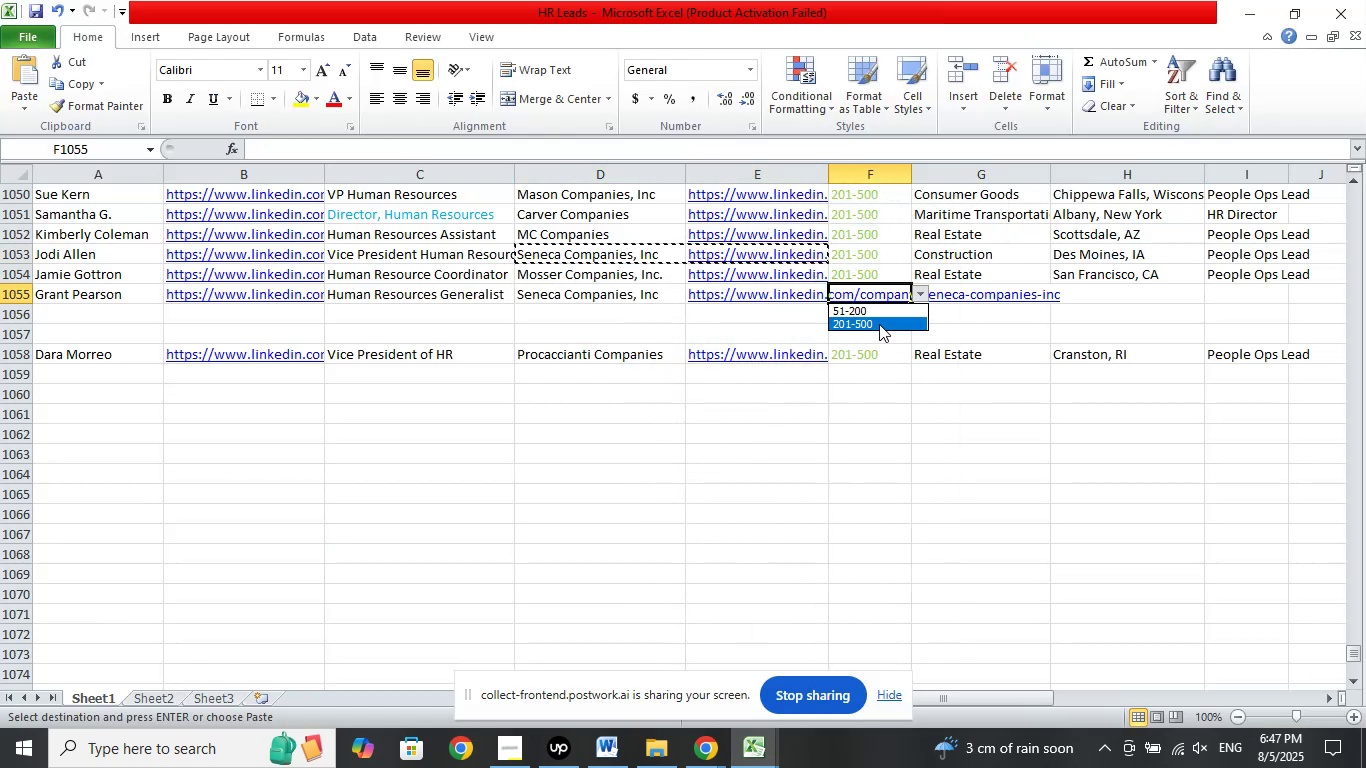 
left_click([878, 325])
 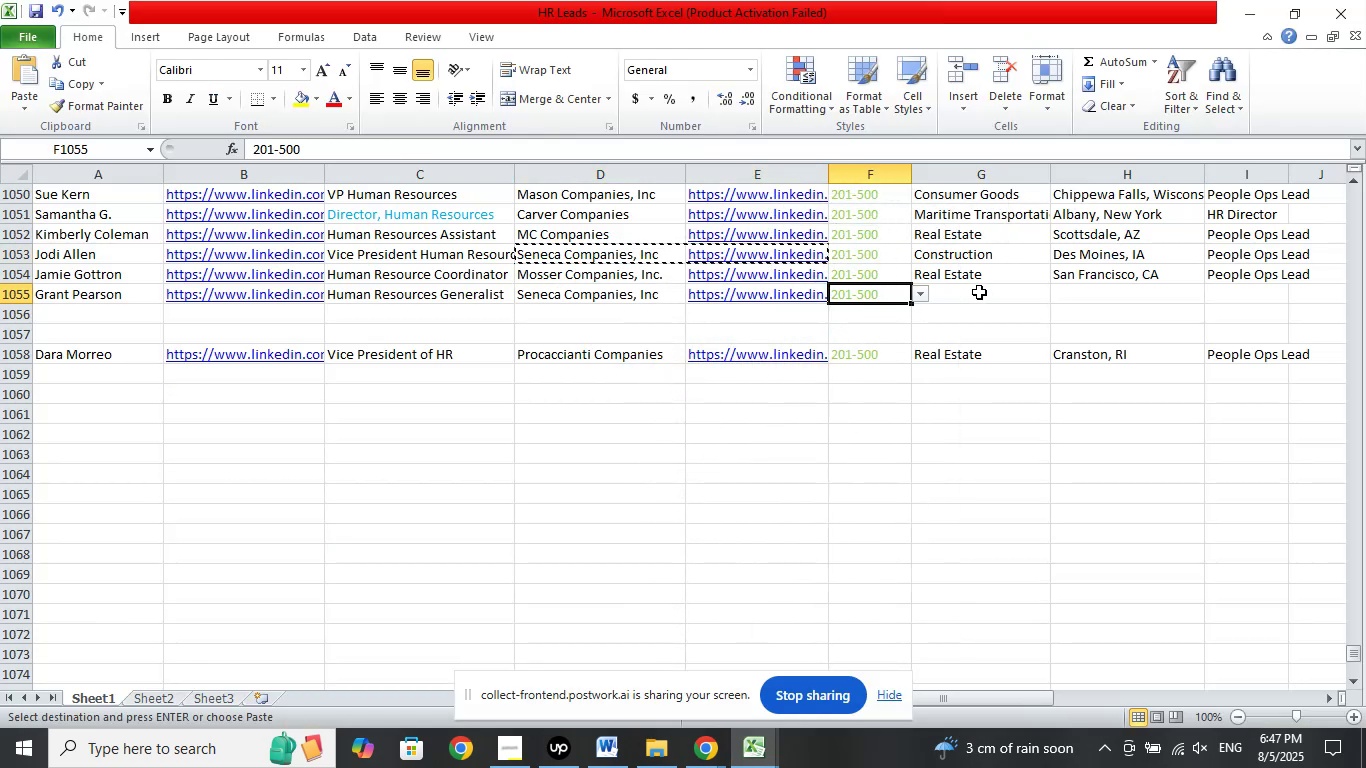 
left_click([979, 292])
 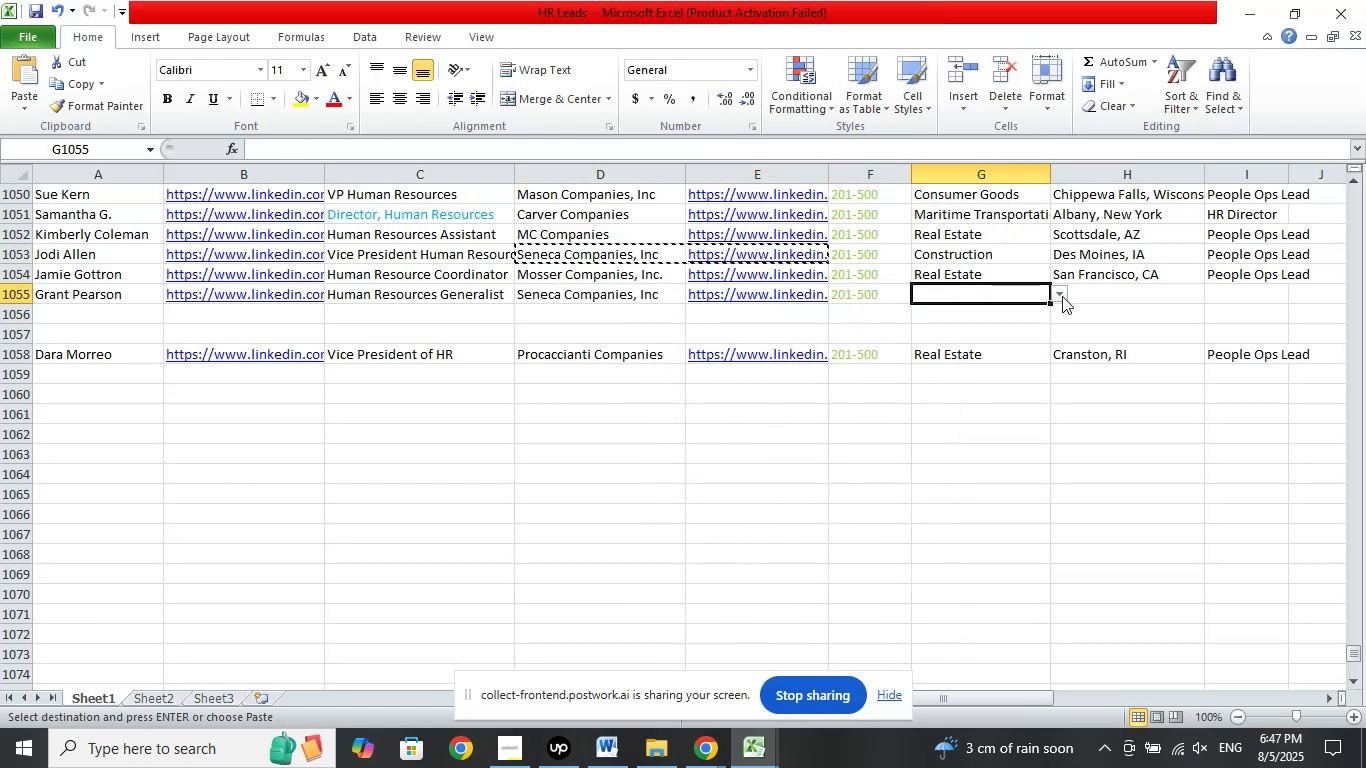 
left_click([1062, 295])
 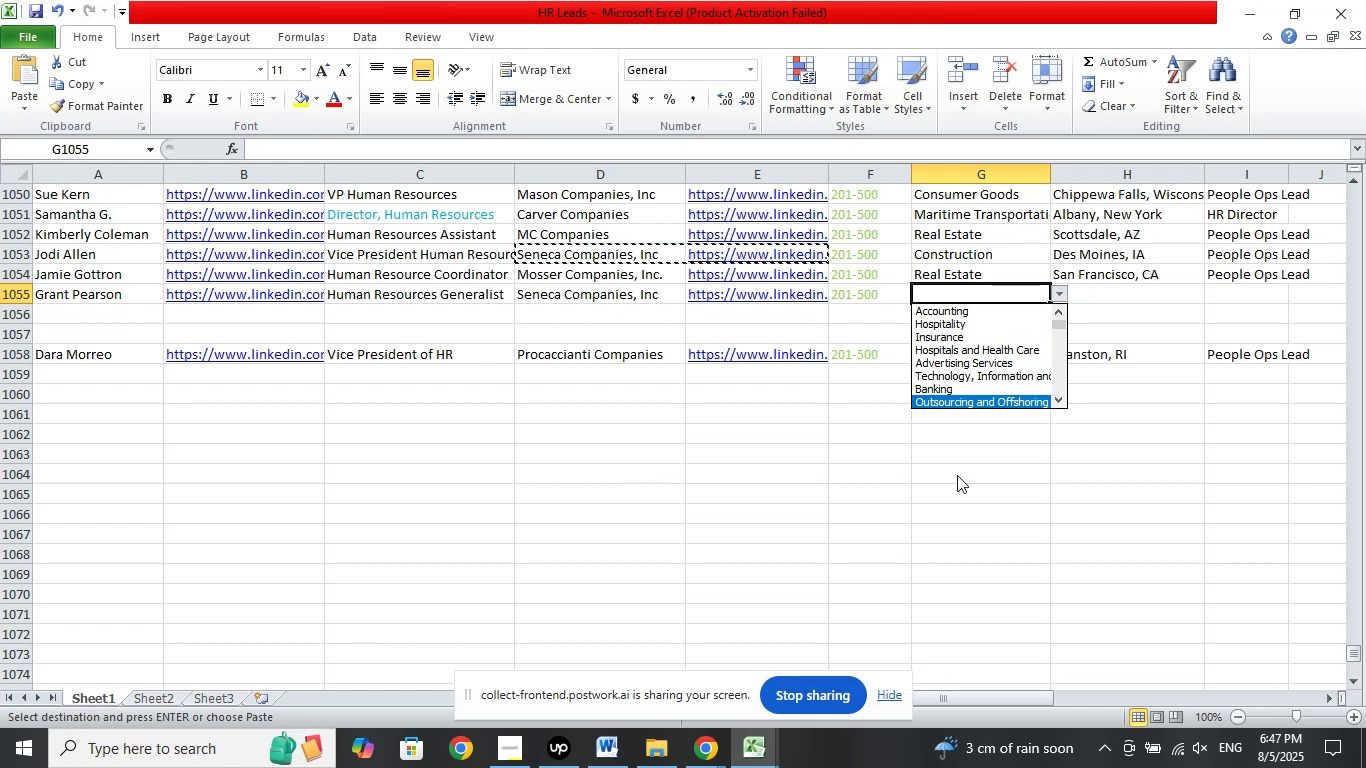 
key(ArrowDown)
 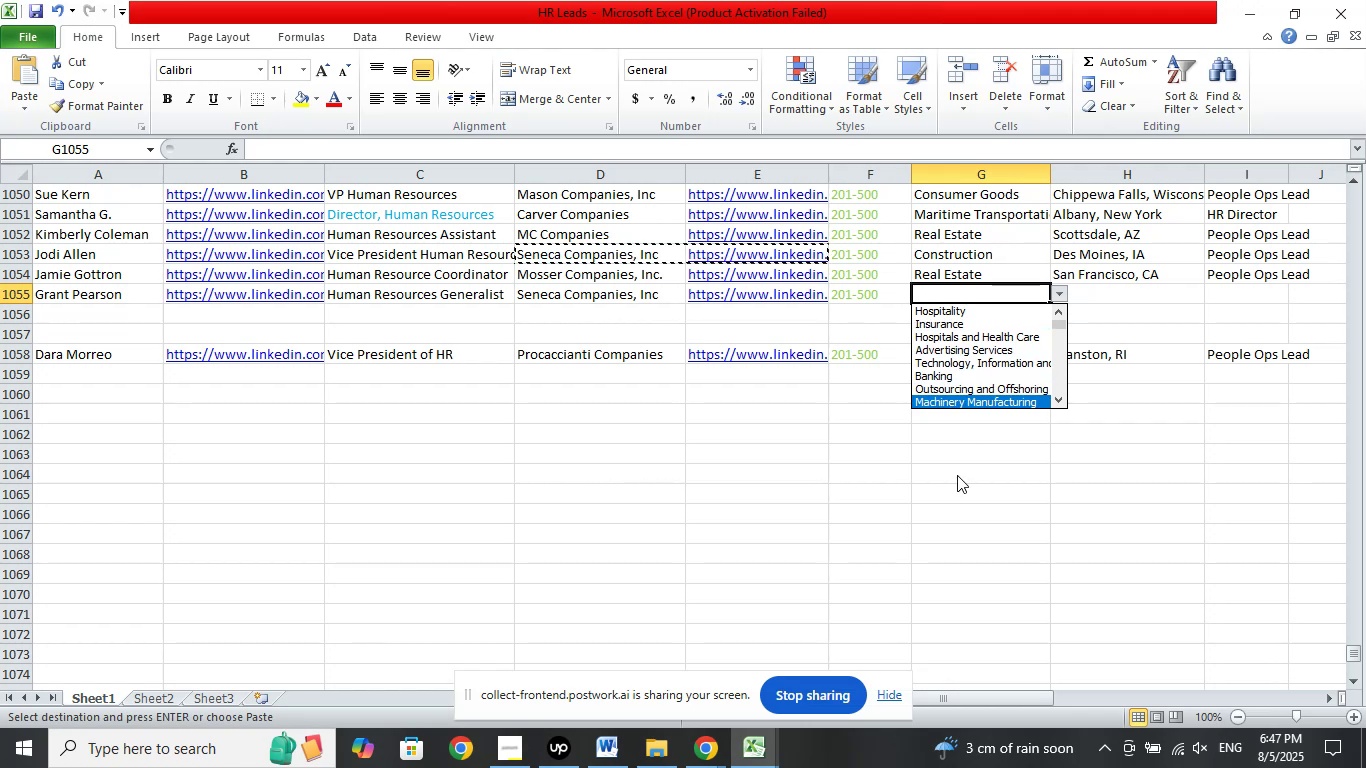 
key(ArrowDown)
 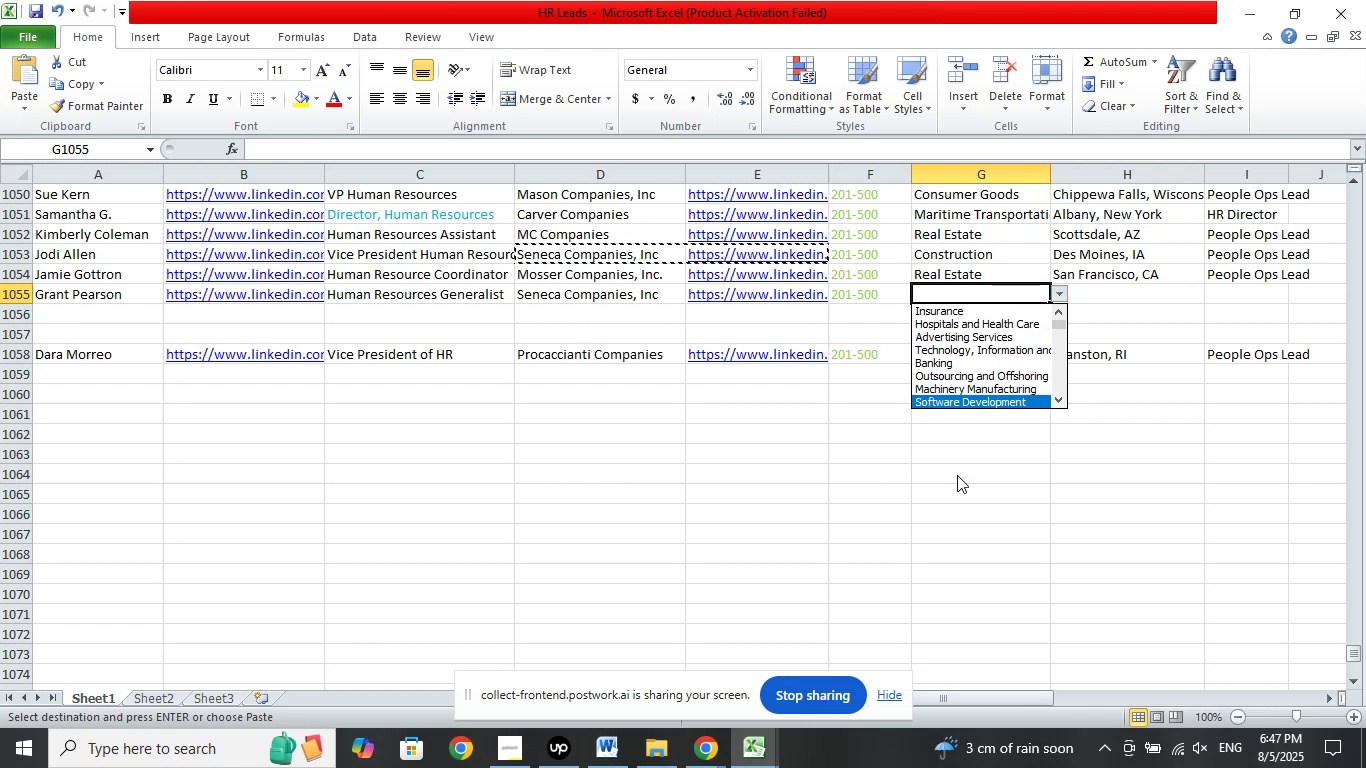 
key(ArrowDown)
 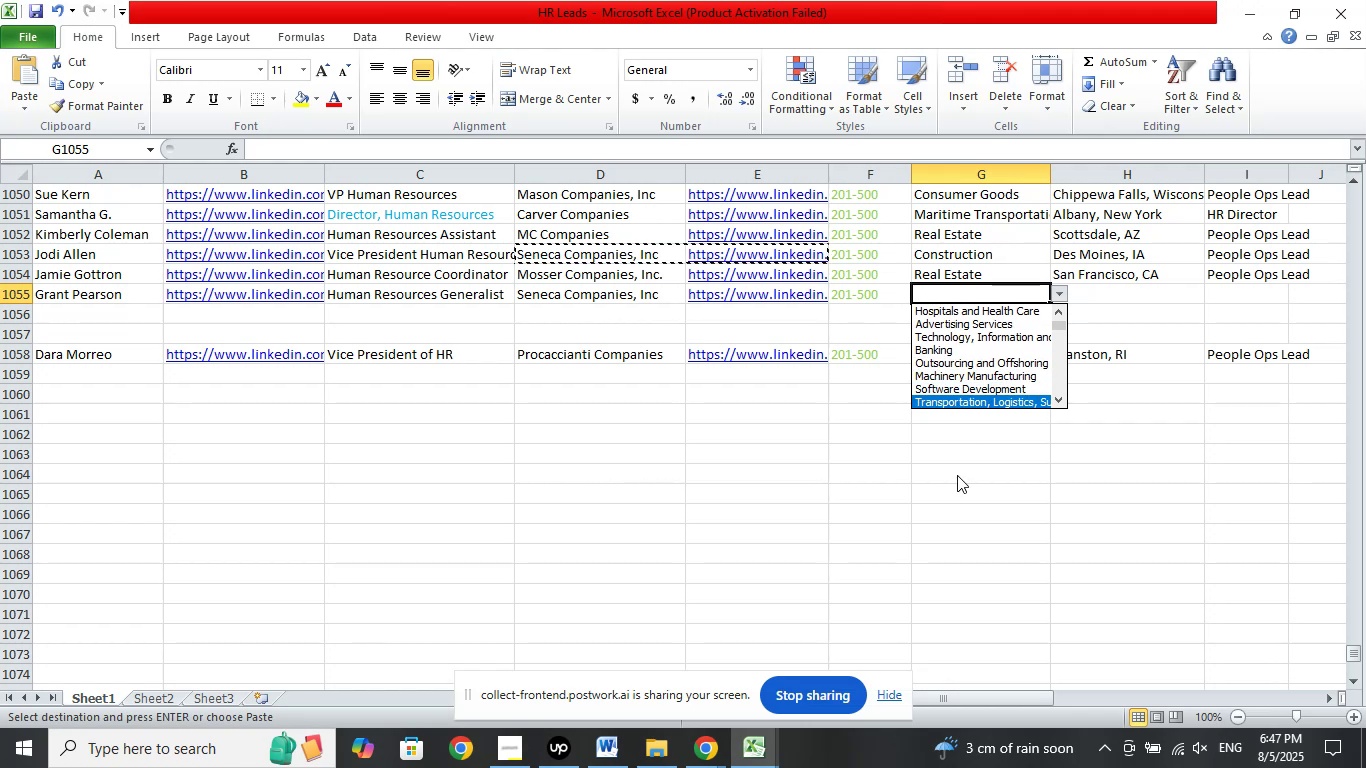 
key(ArrowDown)
 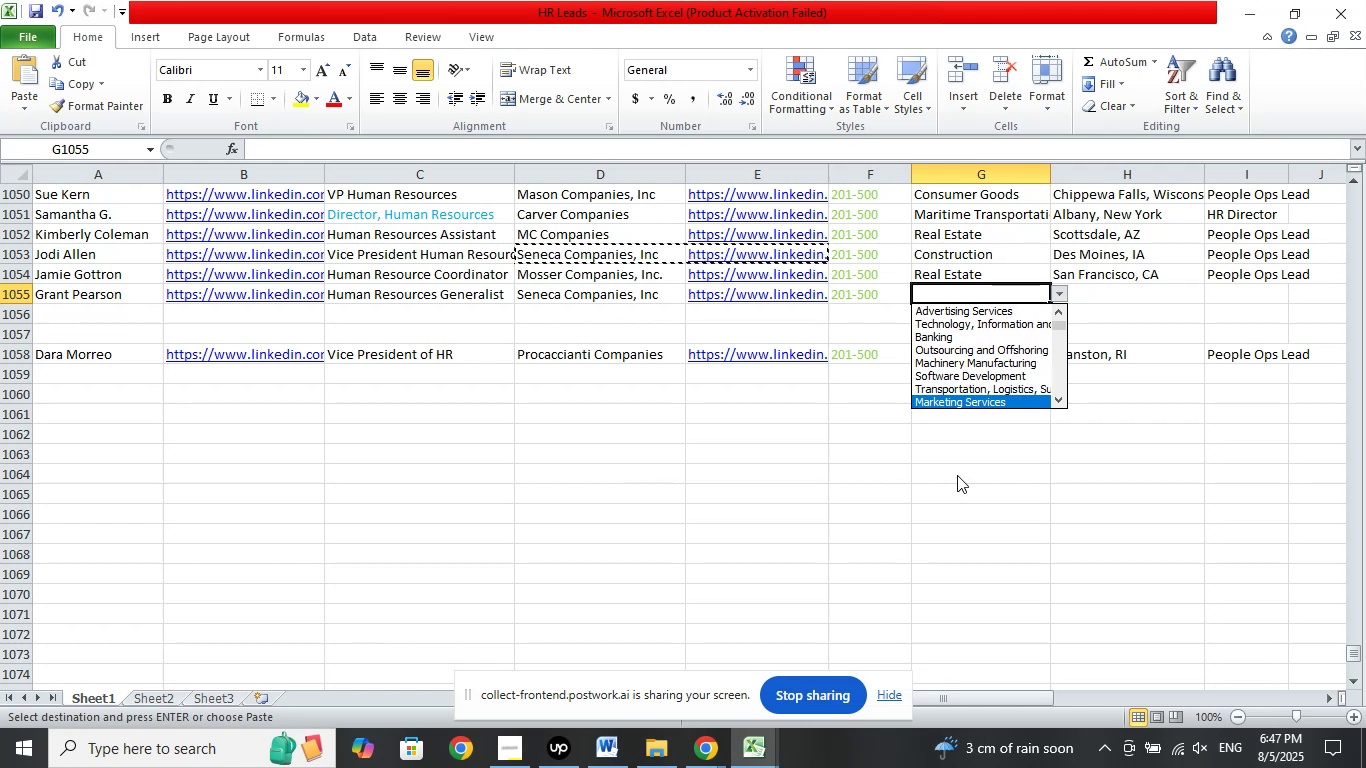 
key(ArrowDown)
 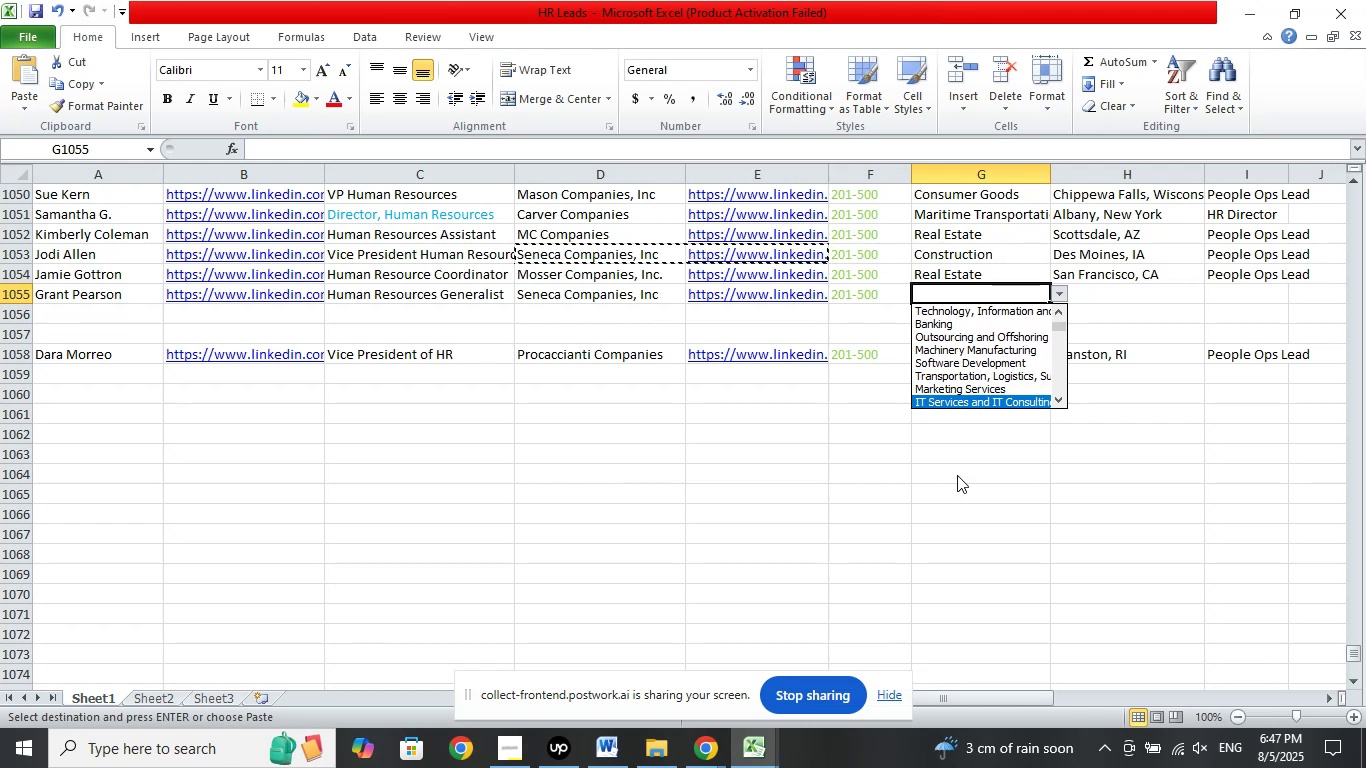 
key(ArrowDown)
 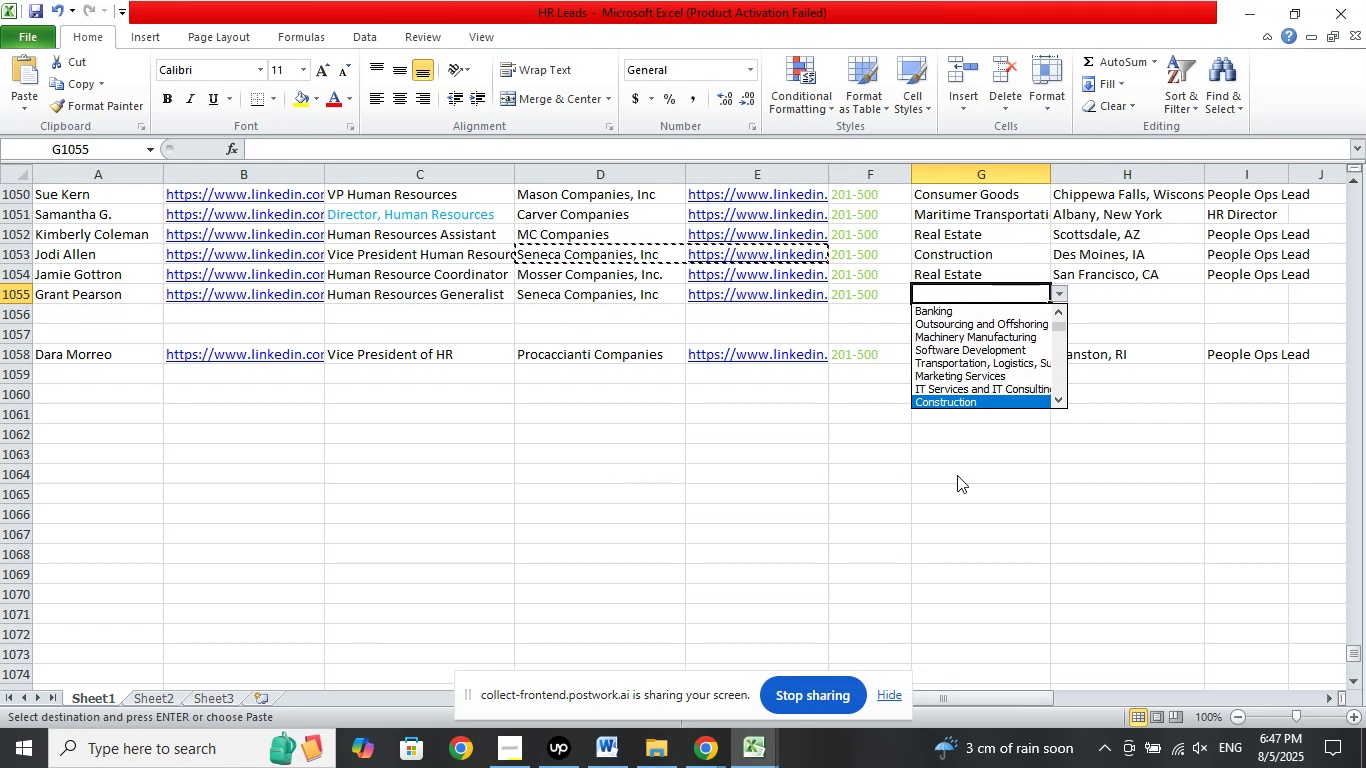 
key(ArrowDown)
 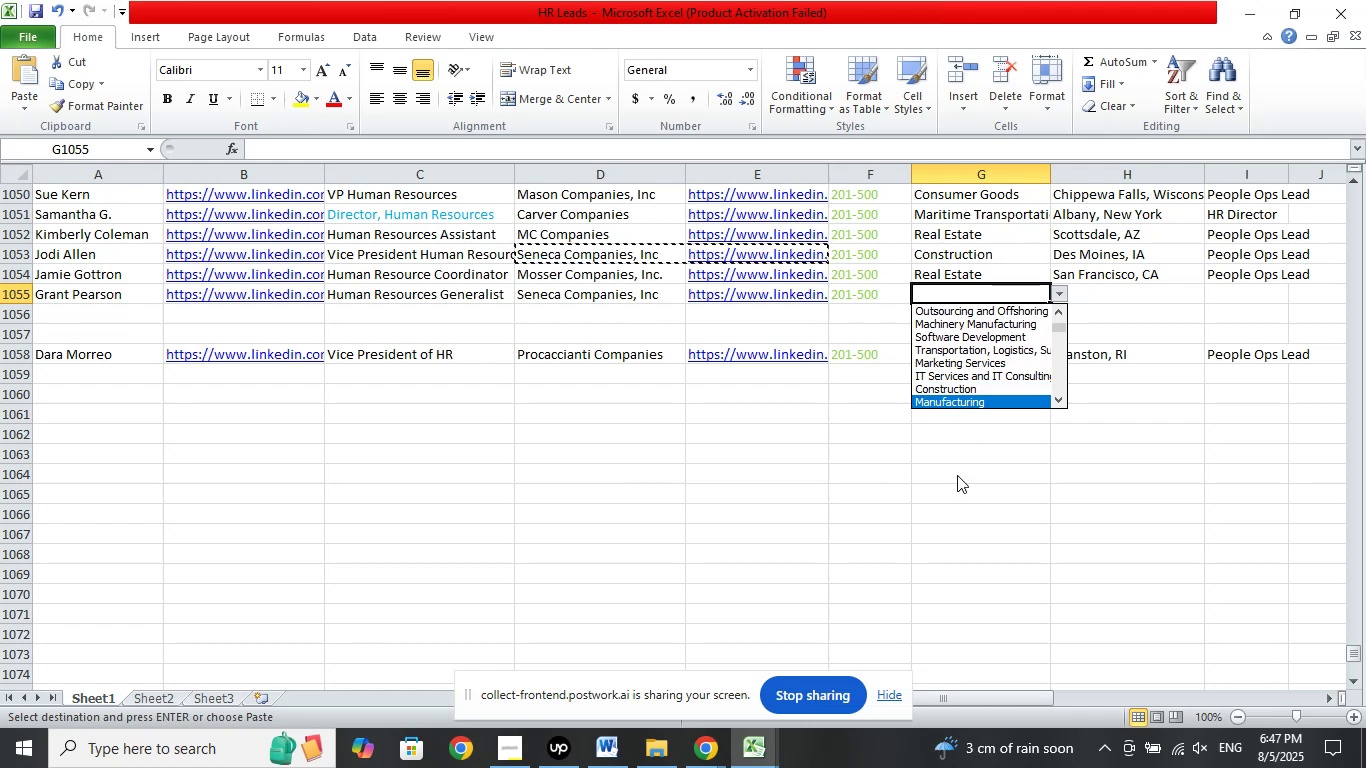 
key(ArrowUp)
 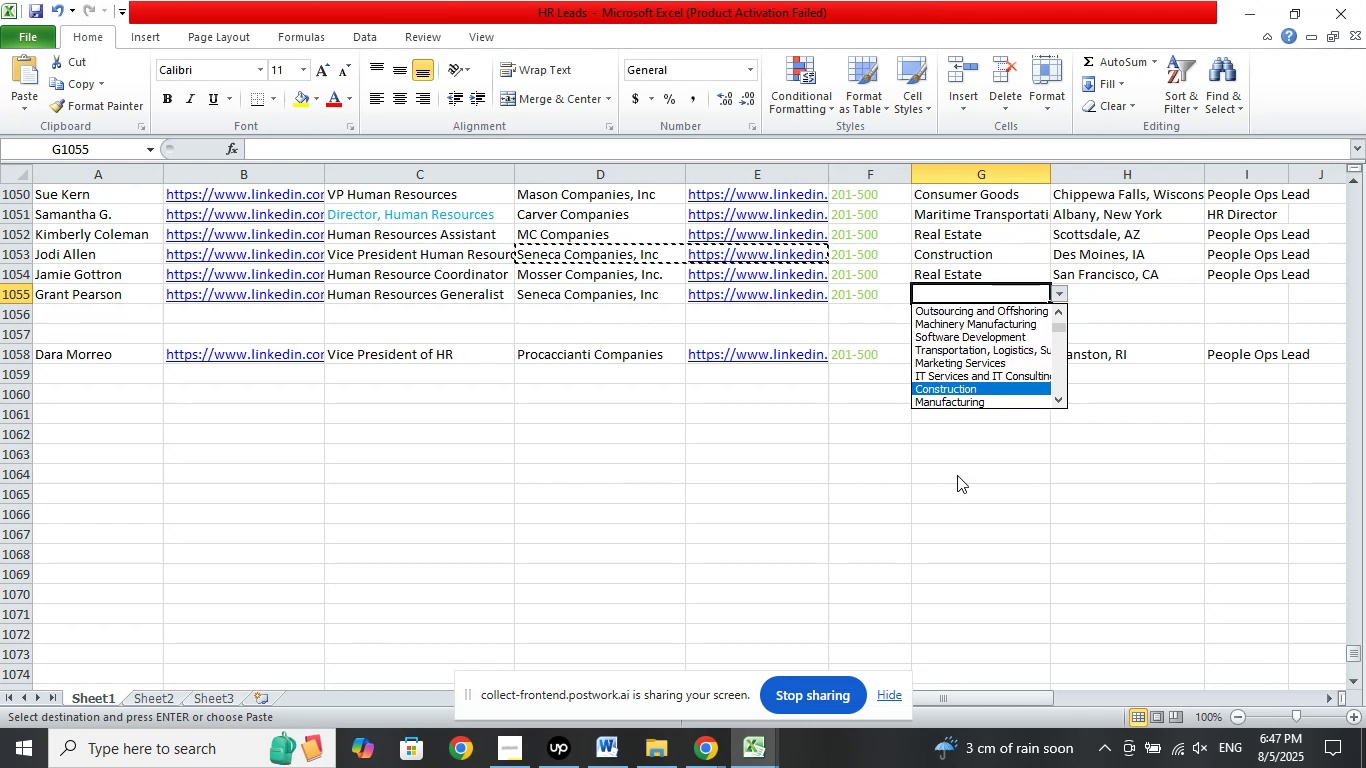 
key(Enter)
 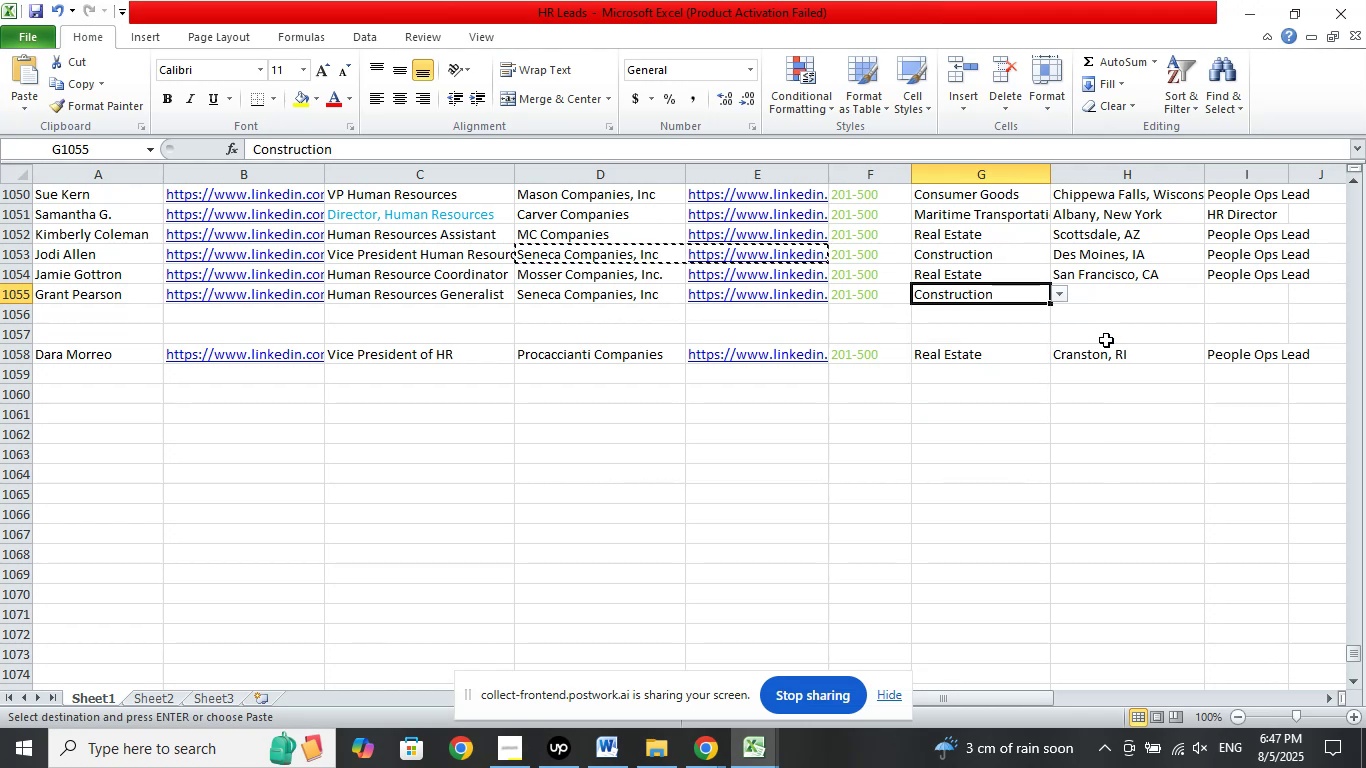 
left_click([1114, 308])
 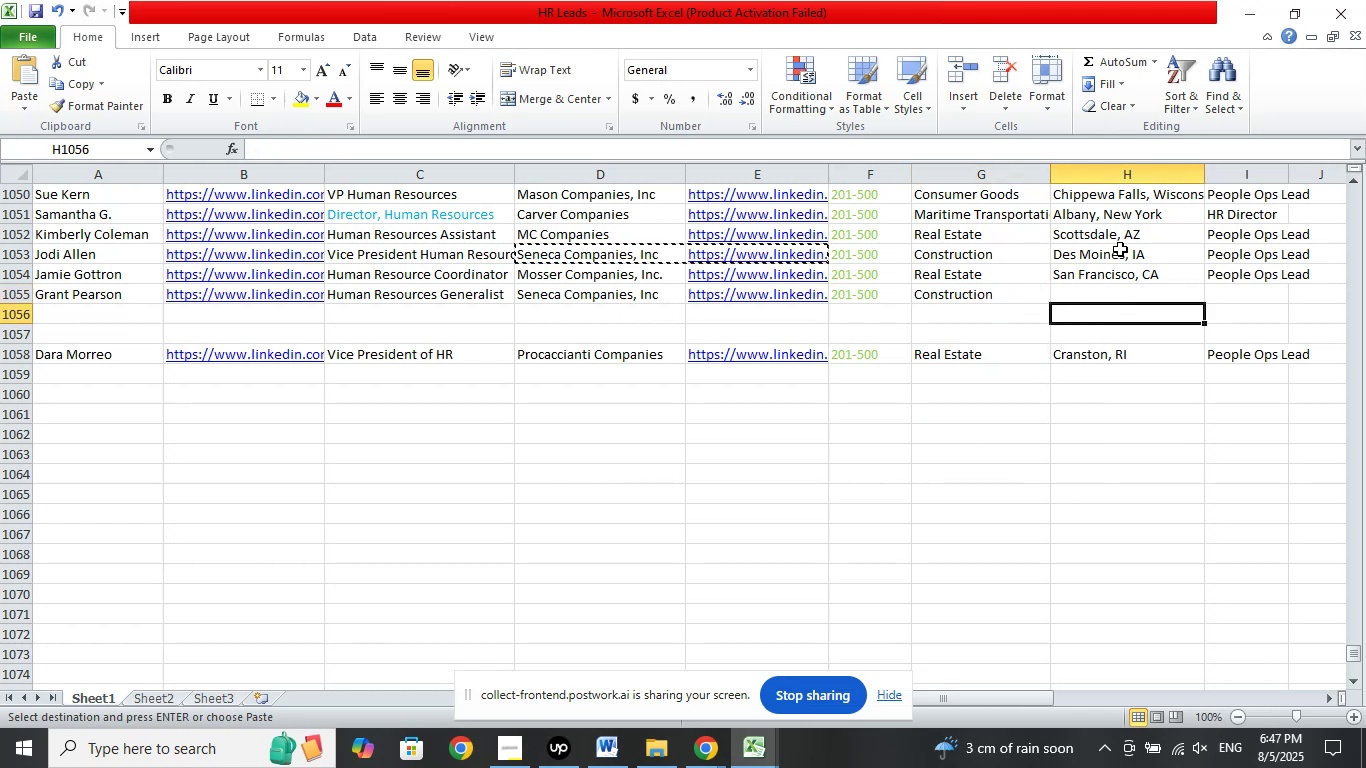 
right_click([1120, 249])
 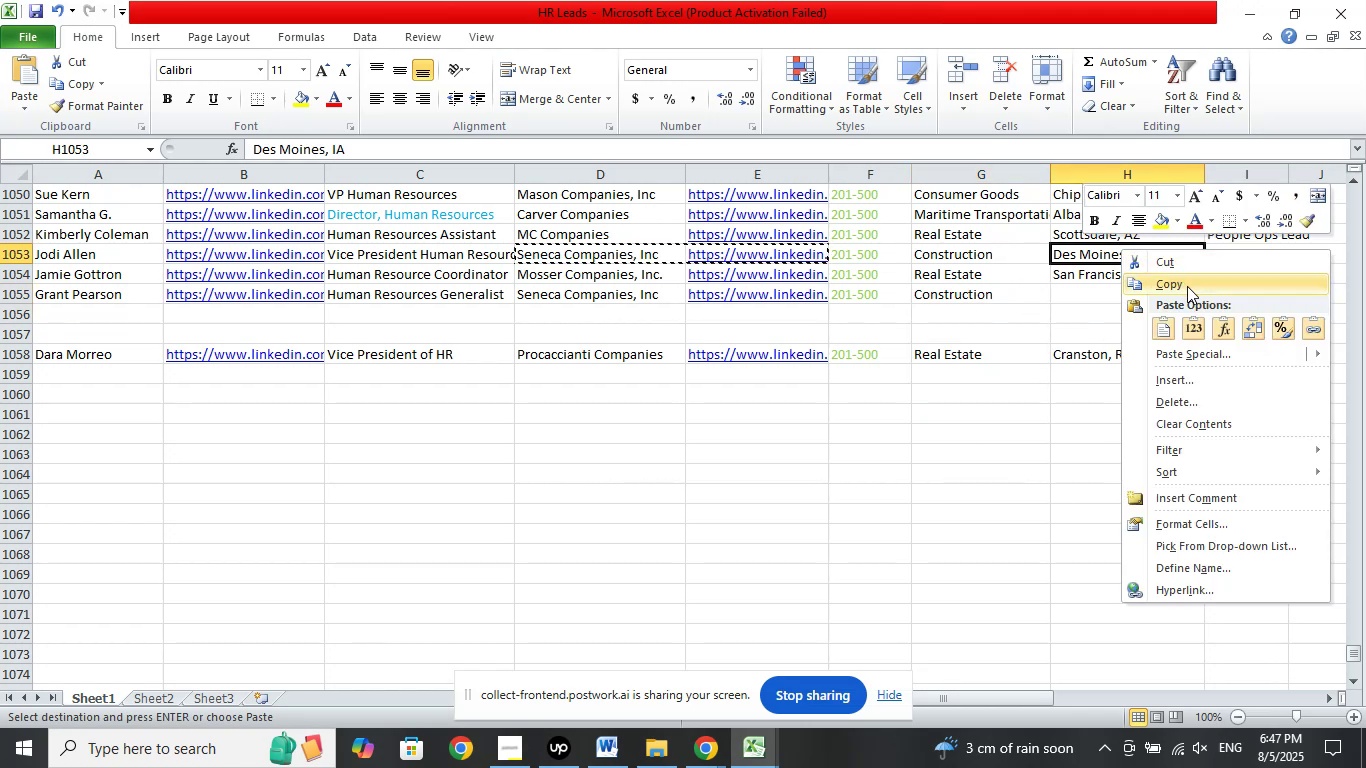 
left_click([1187, 286])
 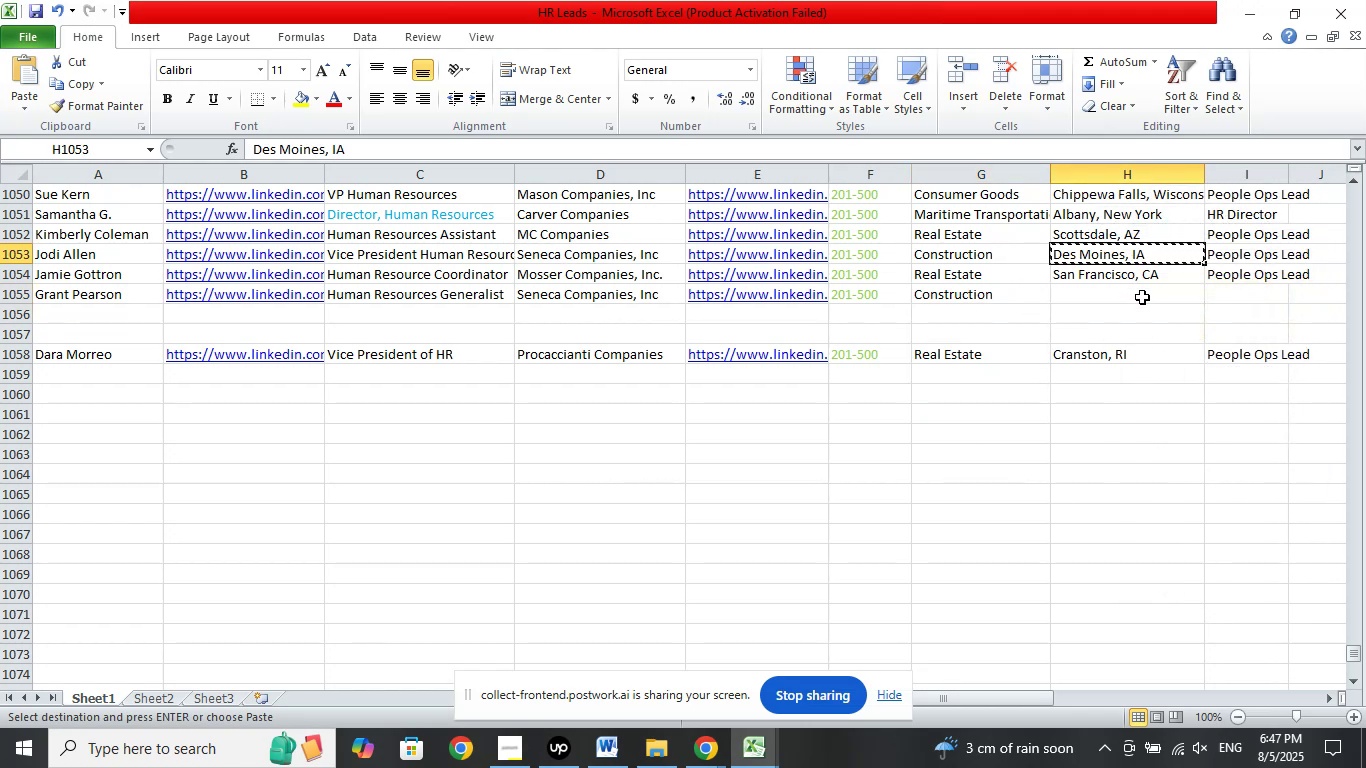 
right_click([1142, 297])
 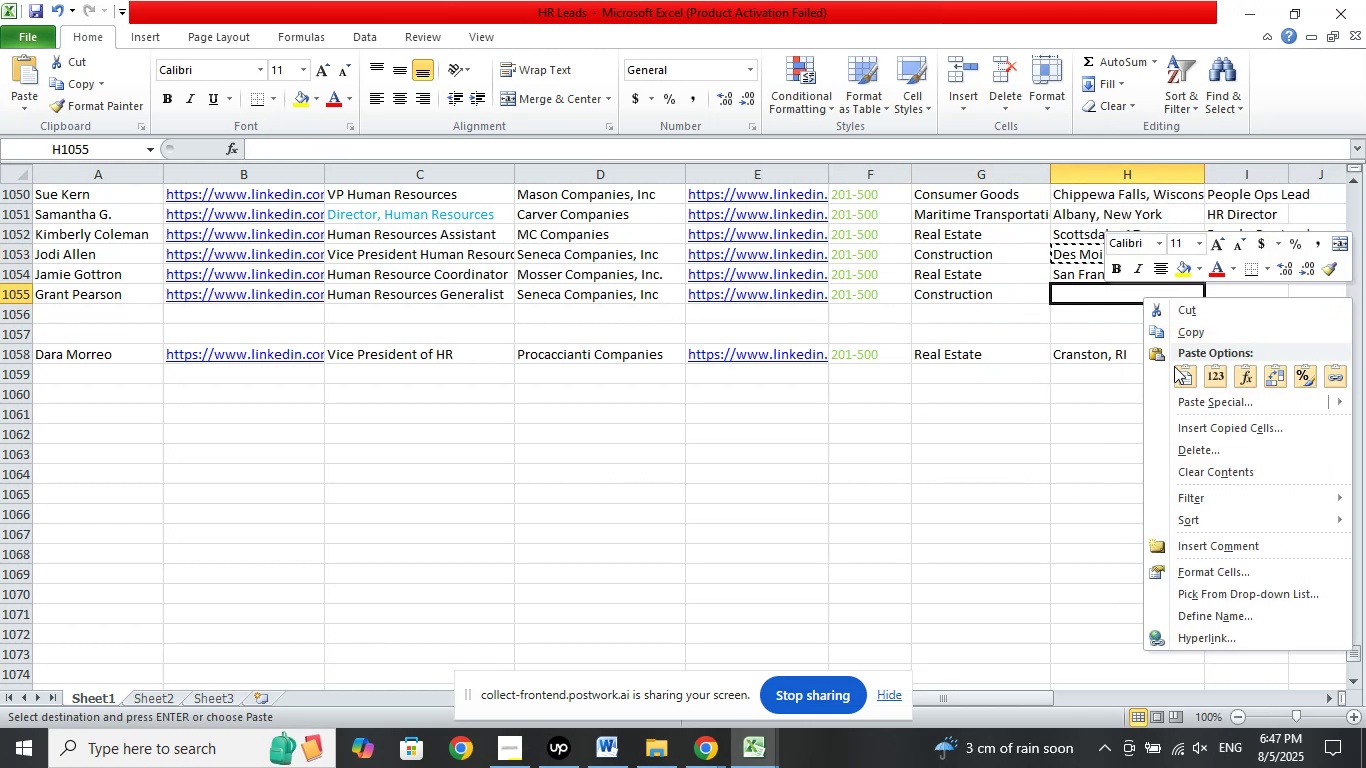 
left_click([1176, 381])
 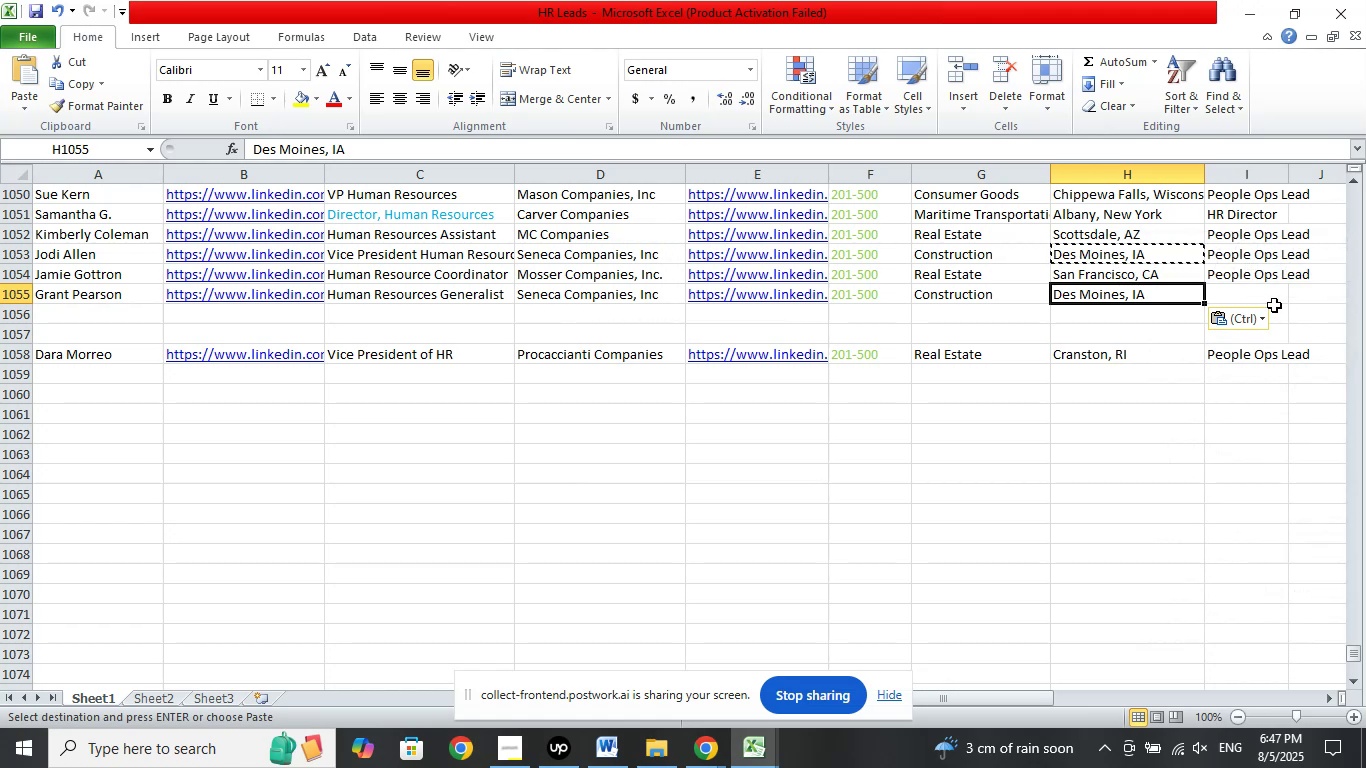 
left_click([1274, 304])
 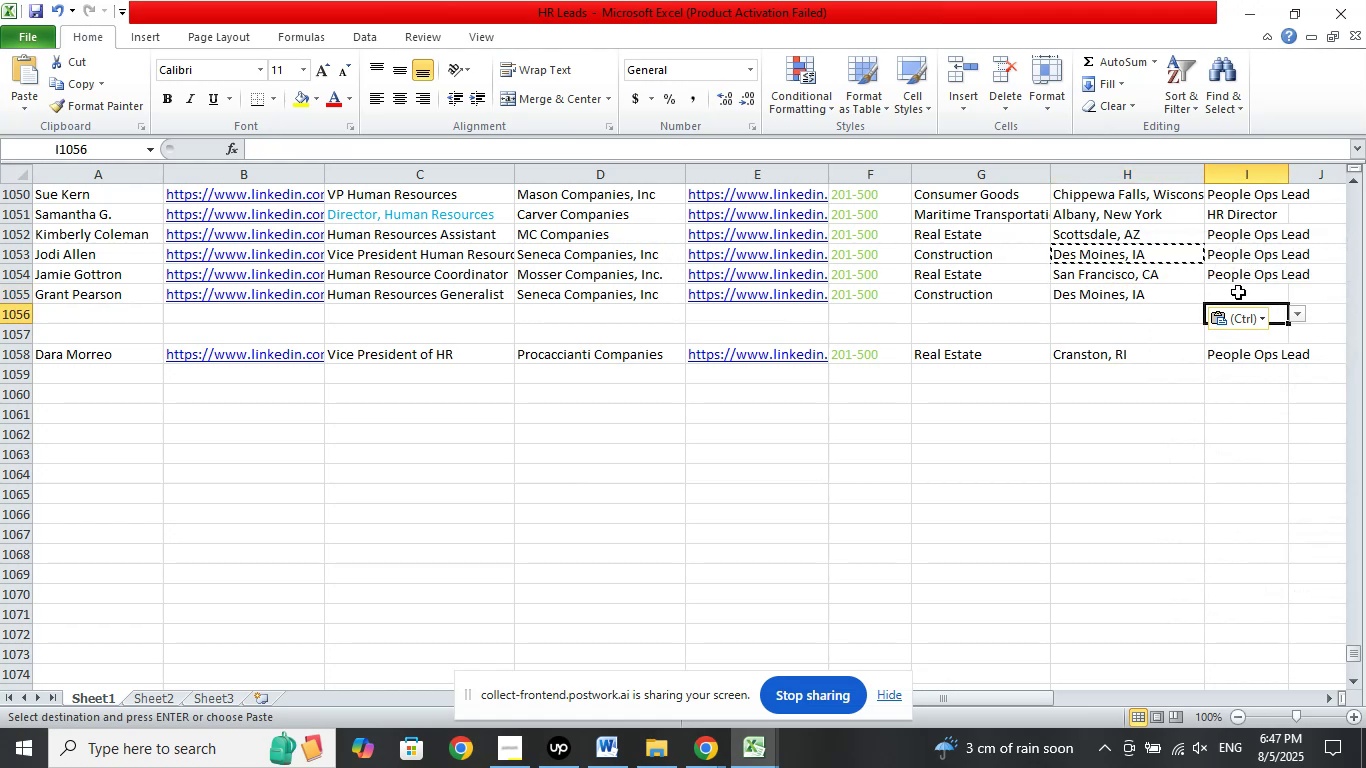 
left_click([1238, 292])
 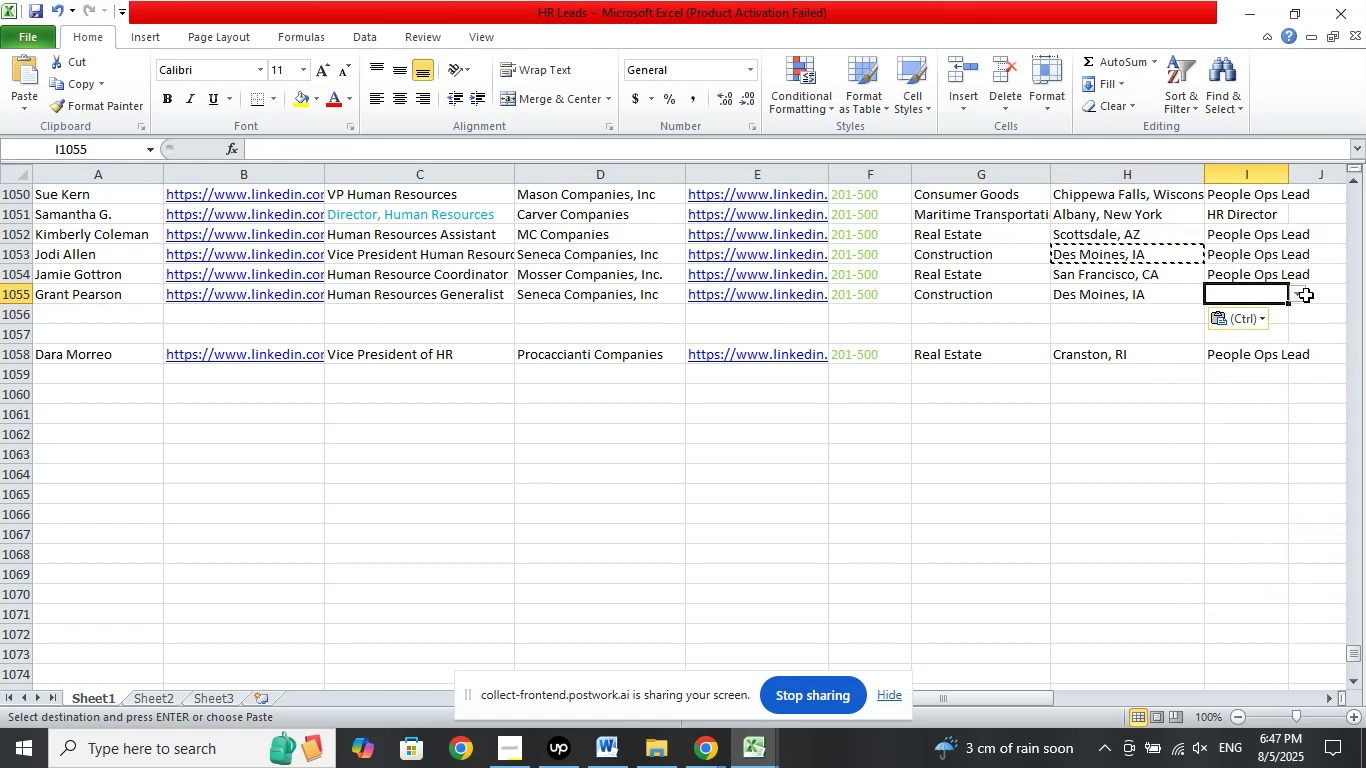 
left_click([1302, 296])
 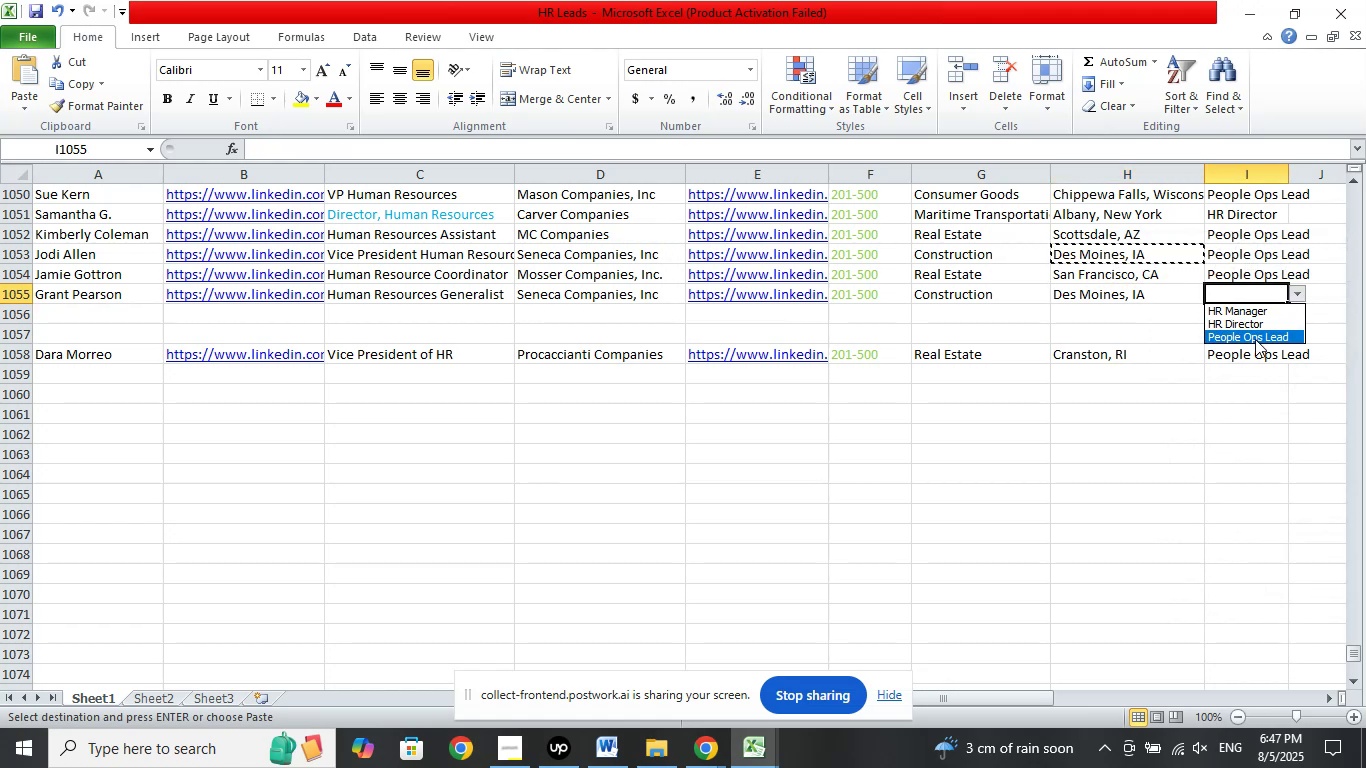 
left_click([1255, 339])
 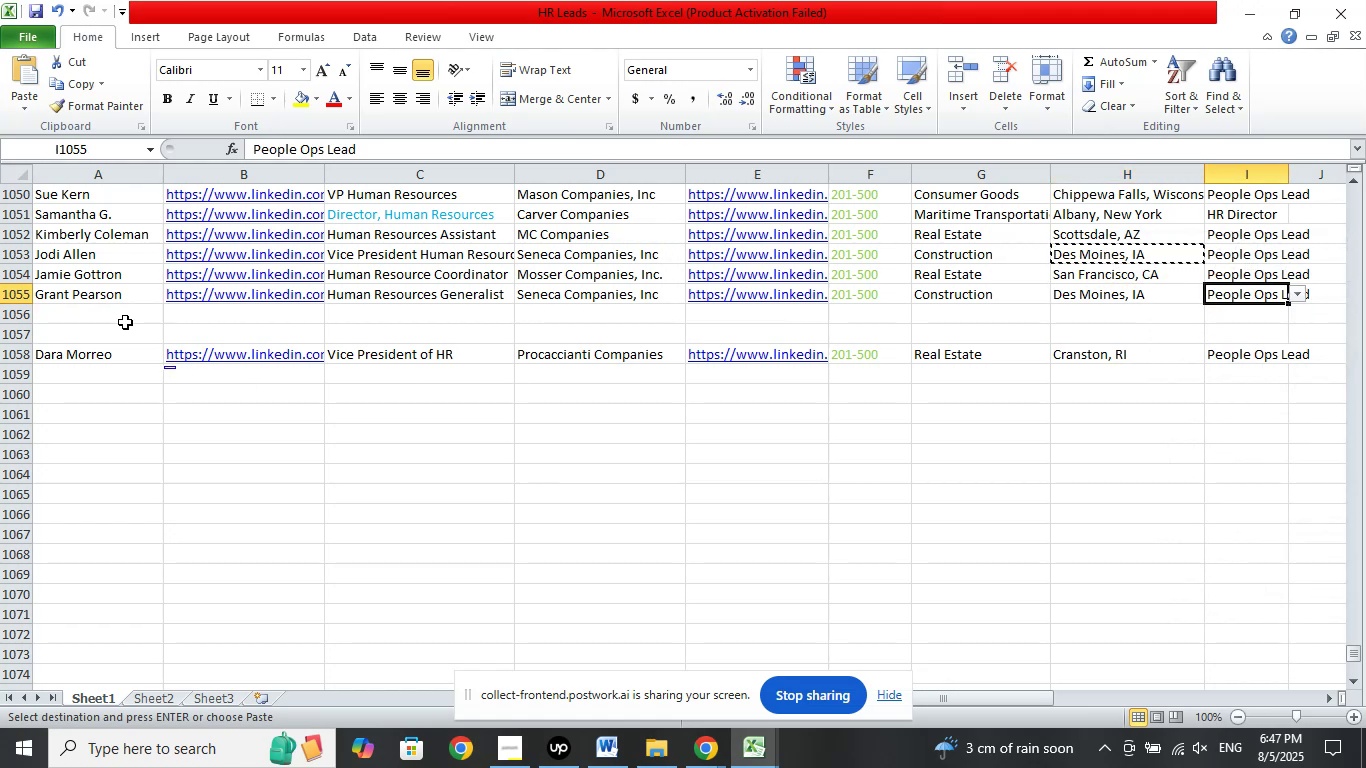 
scroll: coordinate [224, 442], scroll_direction: down, amount: 6.0
 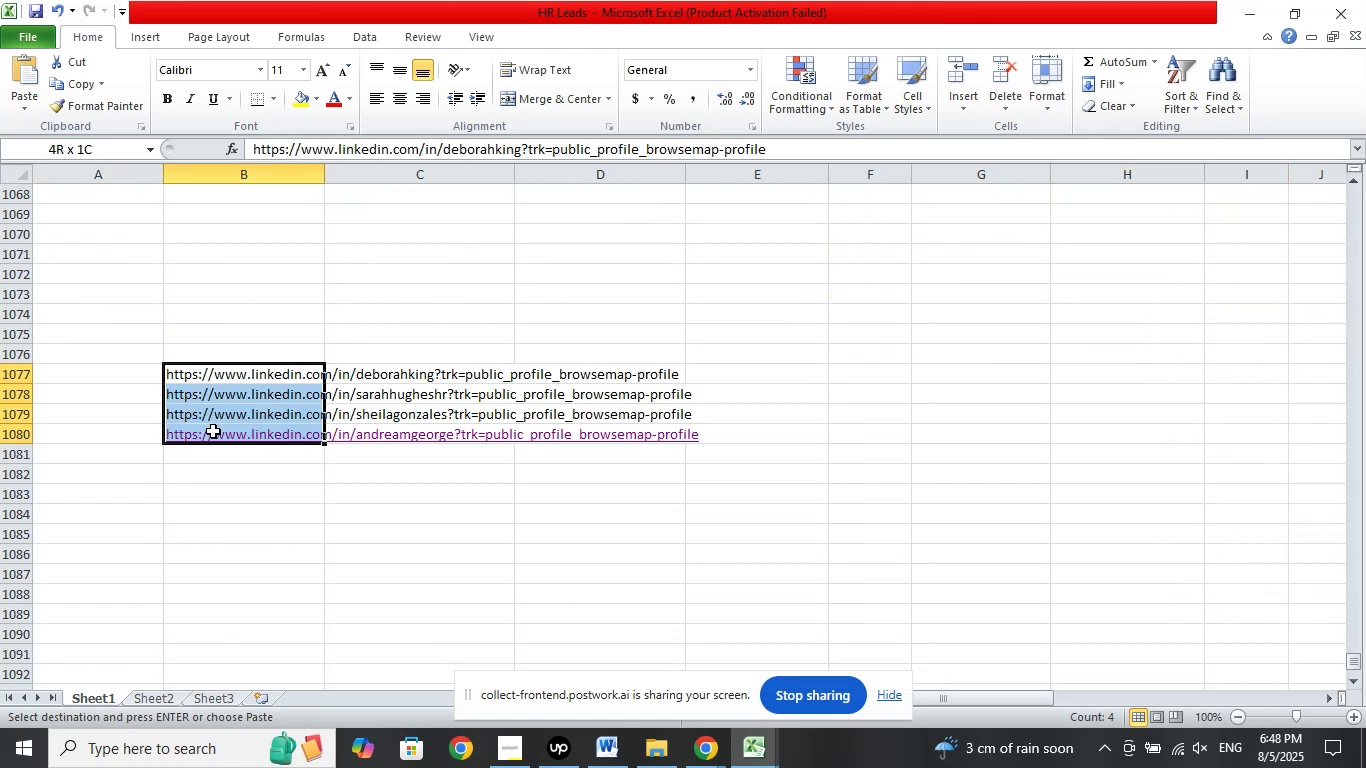 
right_click([213, 431])
 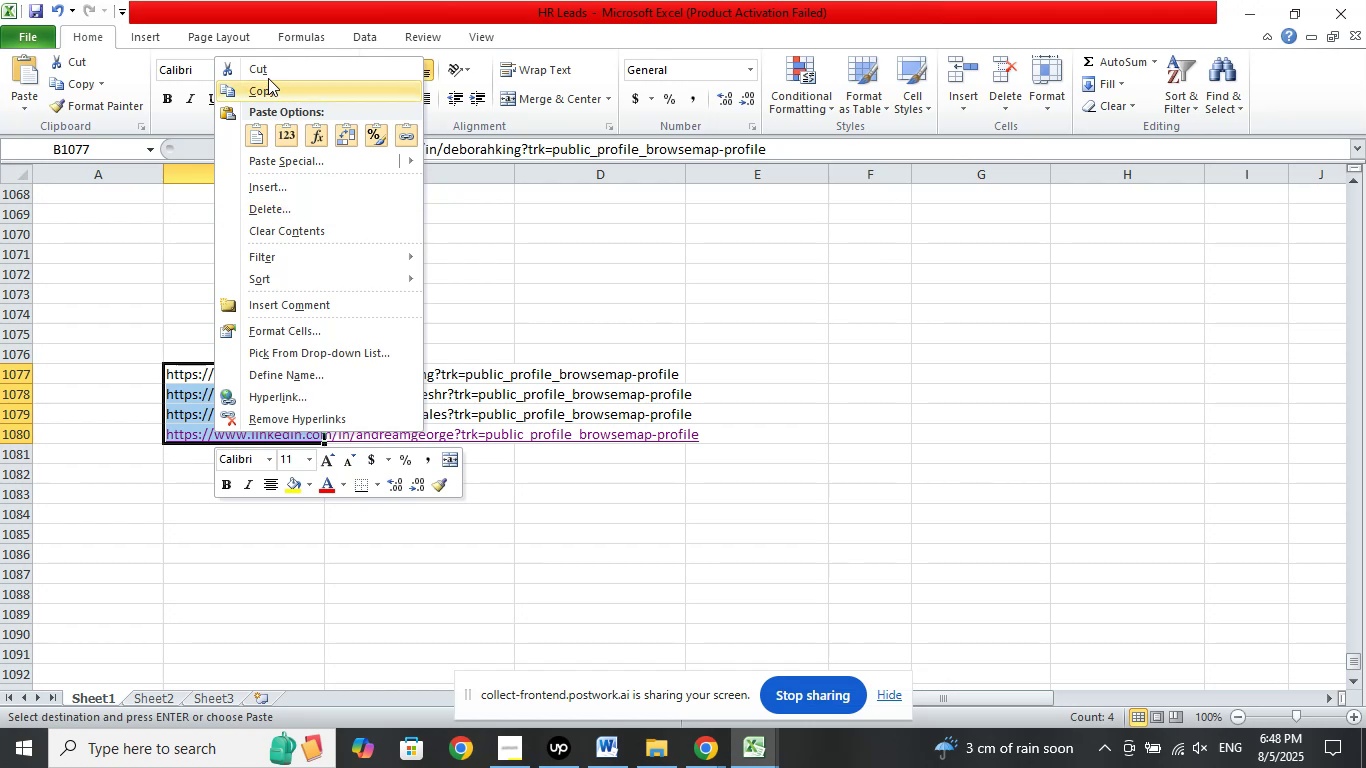 
left_click([268, 78])
 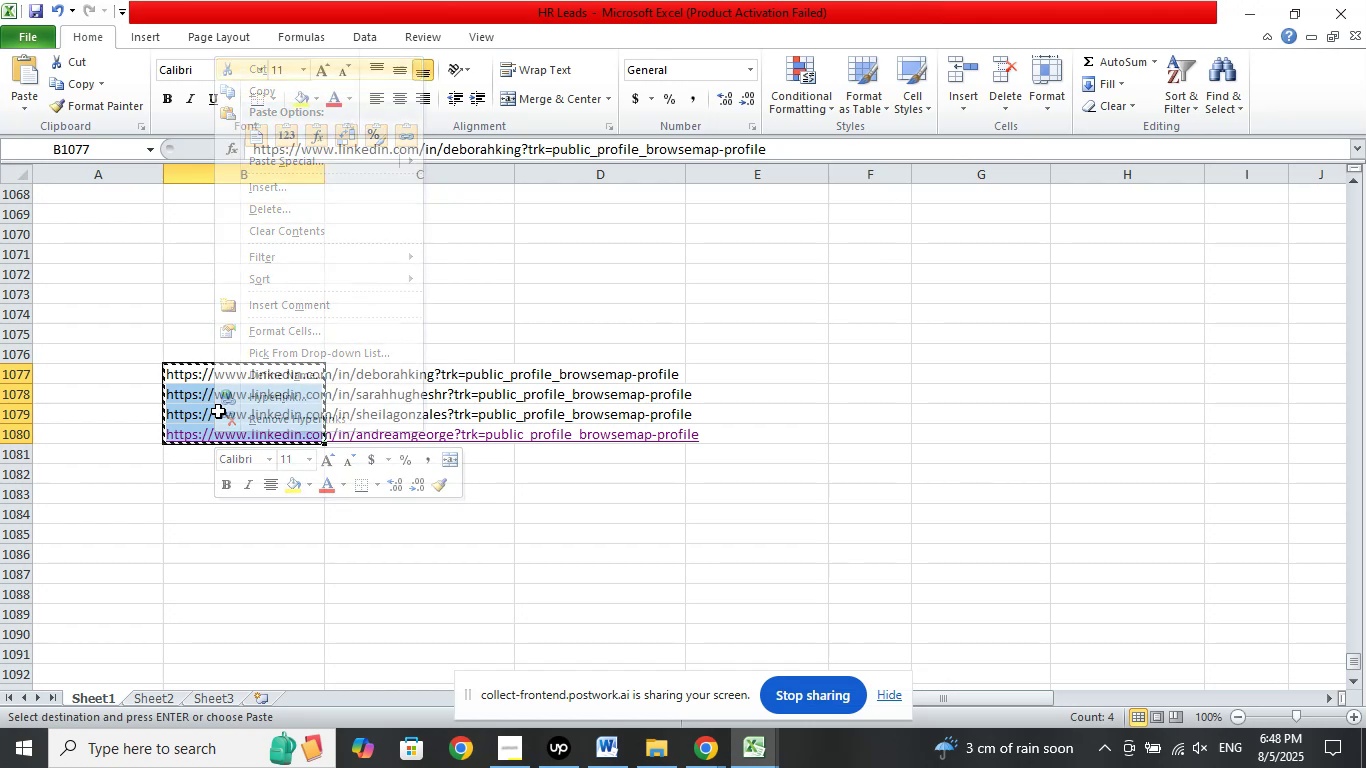 
scroll: coordinate [240, 412], scroll_direction: down, amount: 7.0
 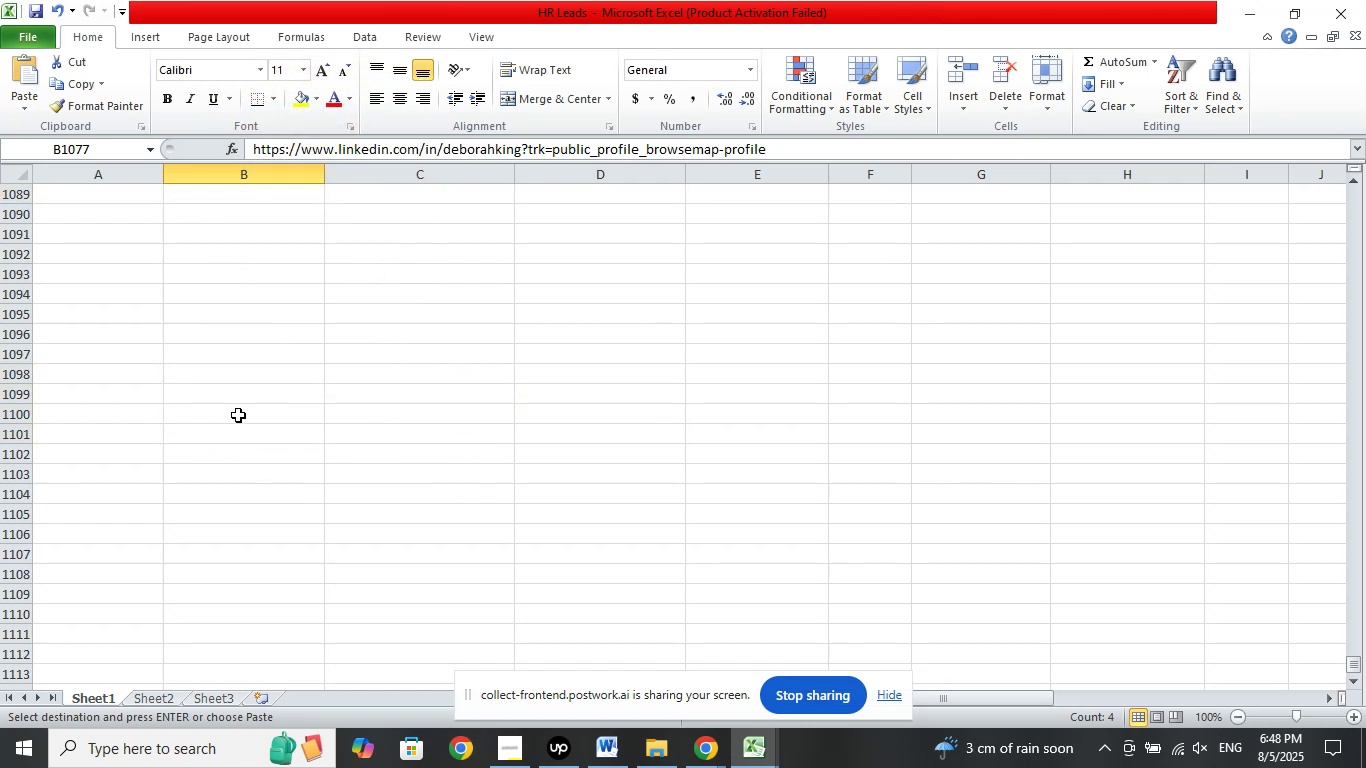 
right_click([238, 415])
 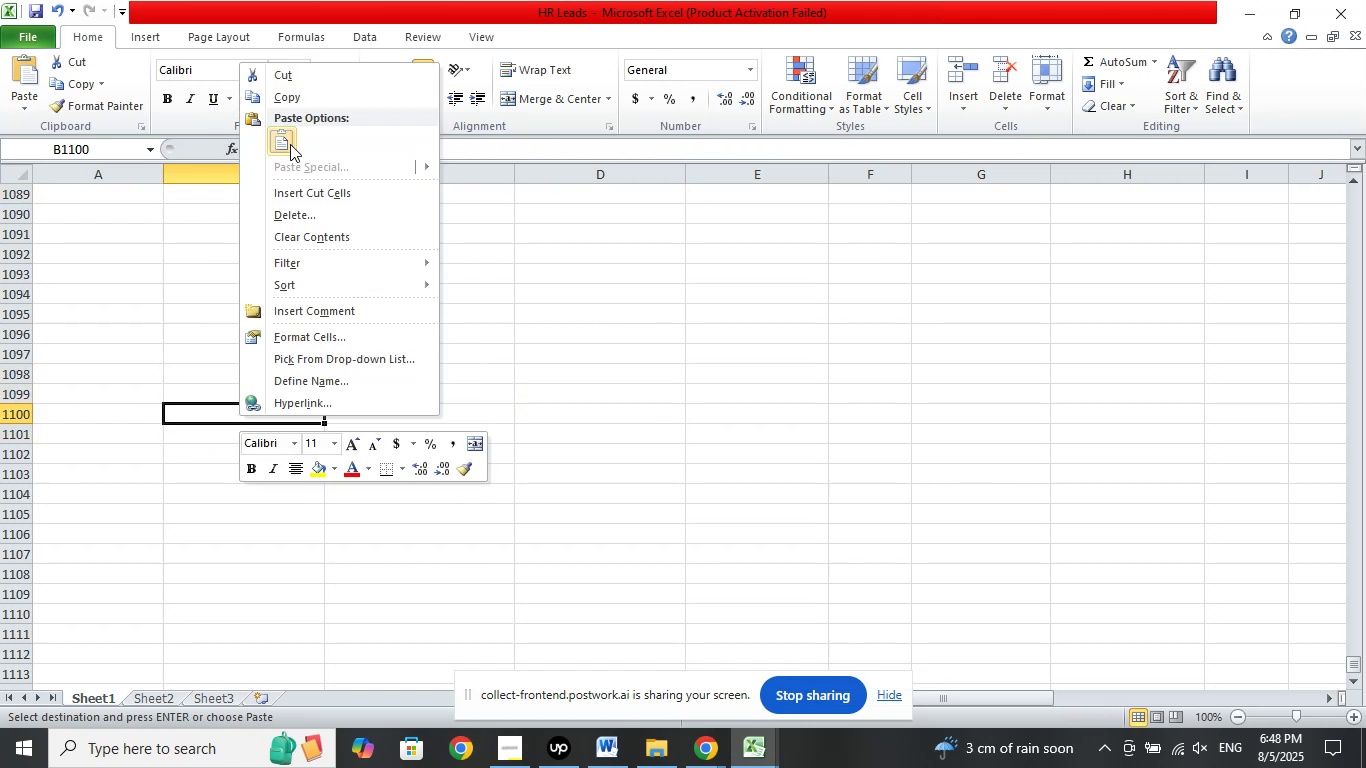 
left_click([290, 143])
 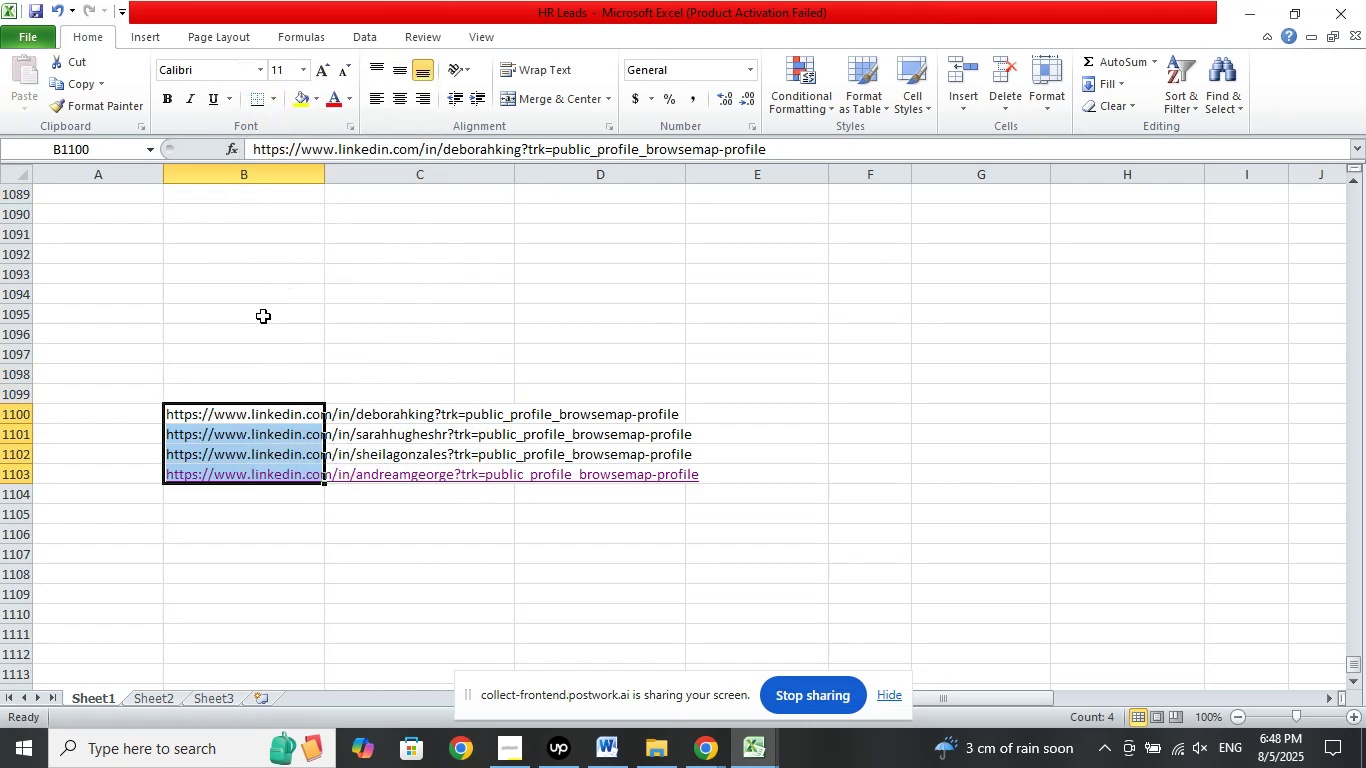 
left_click([263, 318])
 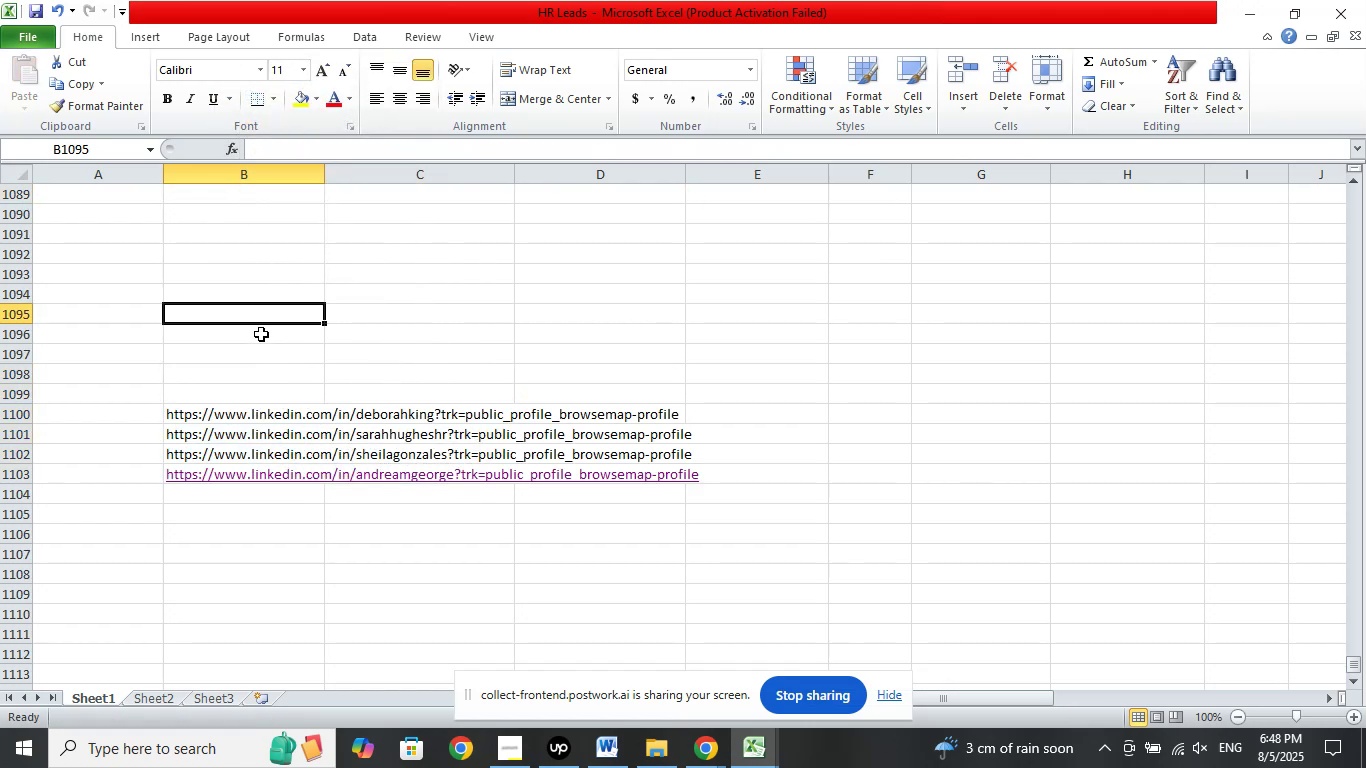 
scroll: coordinate [319, 267], scroll_direction: up, amount: 13.0
 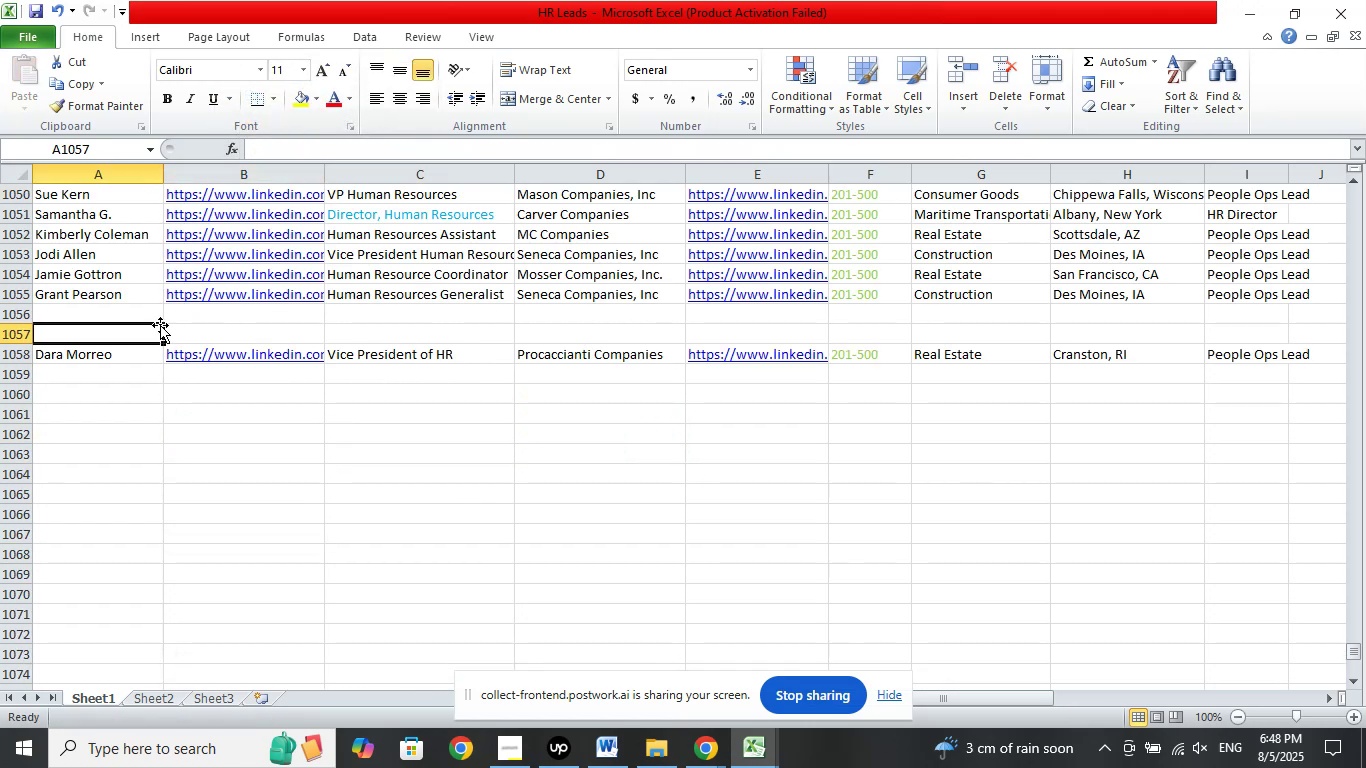 
double_click([121, 320])
 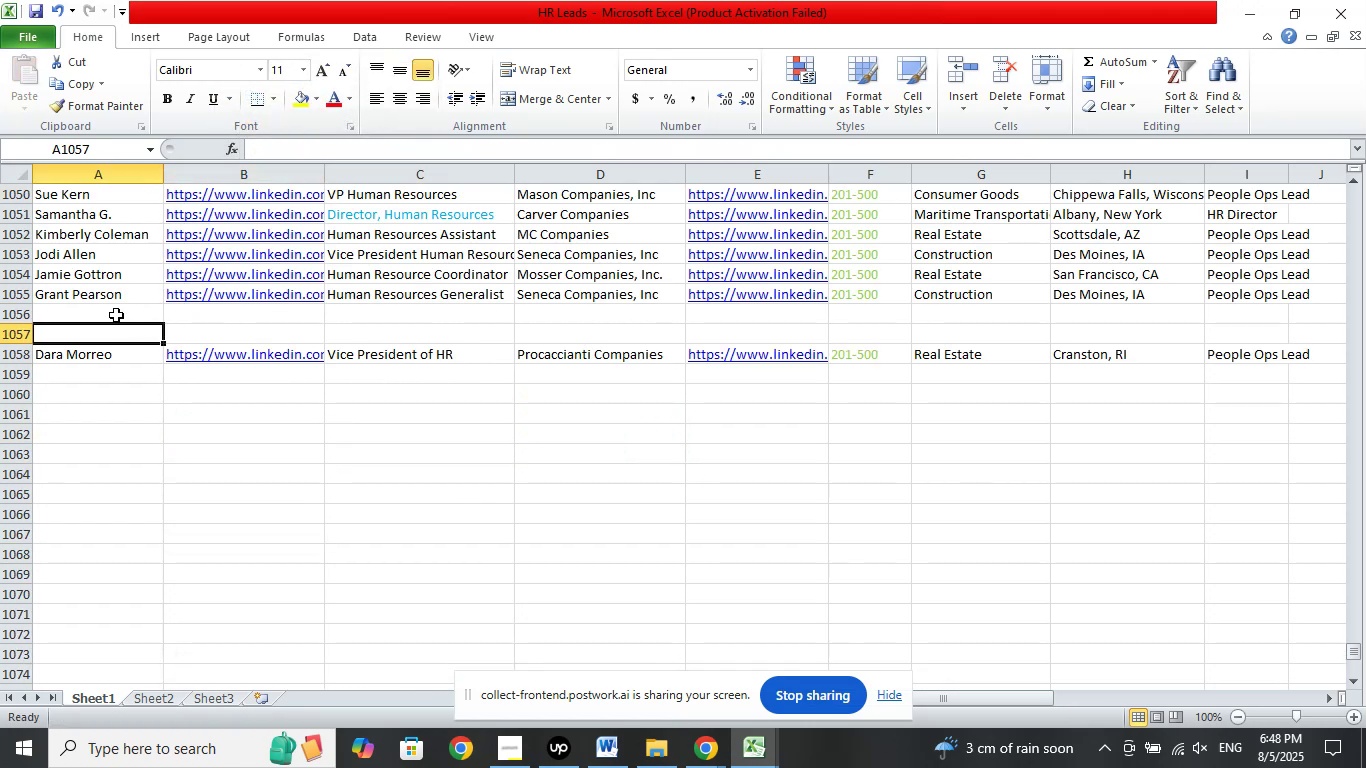 
left_click([115, 314])
 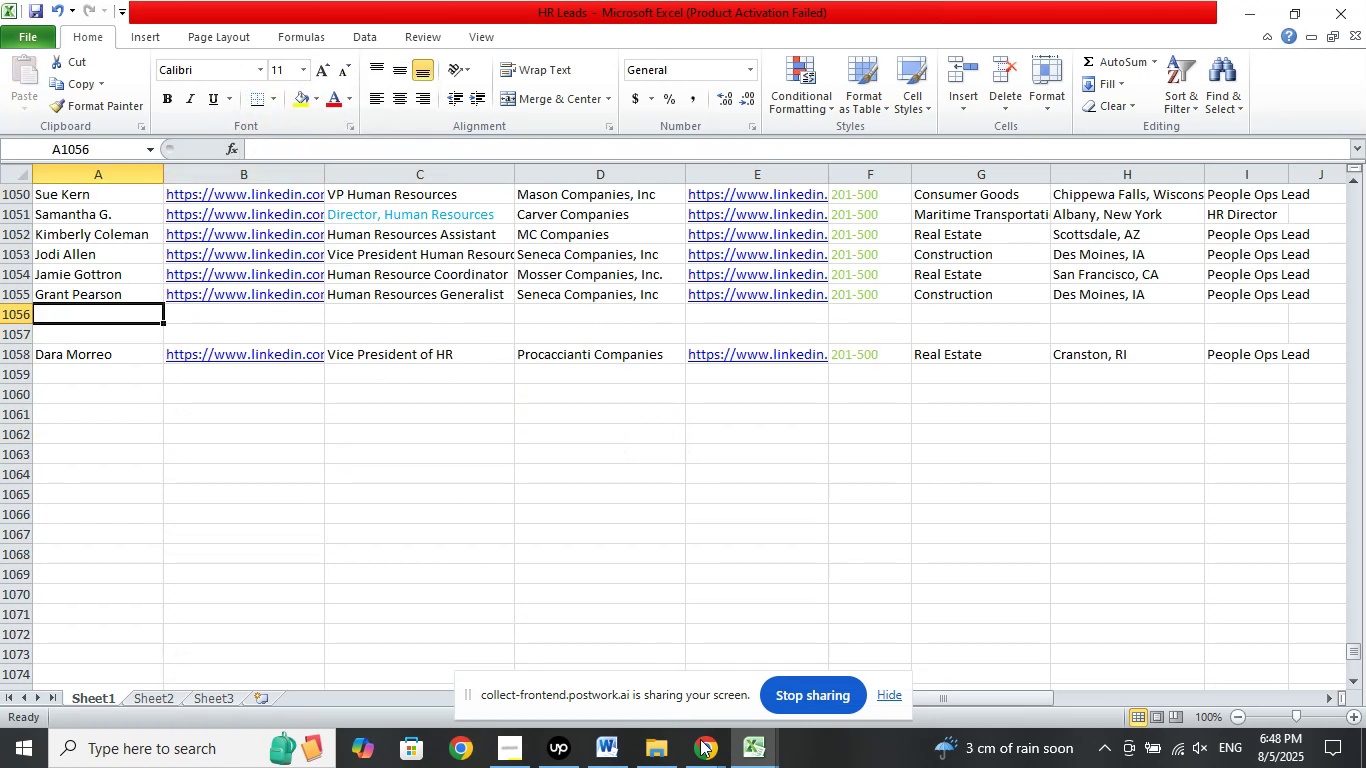 
double_click([611, 662])
 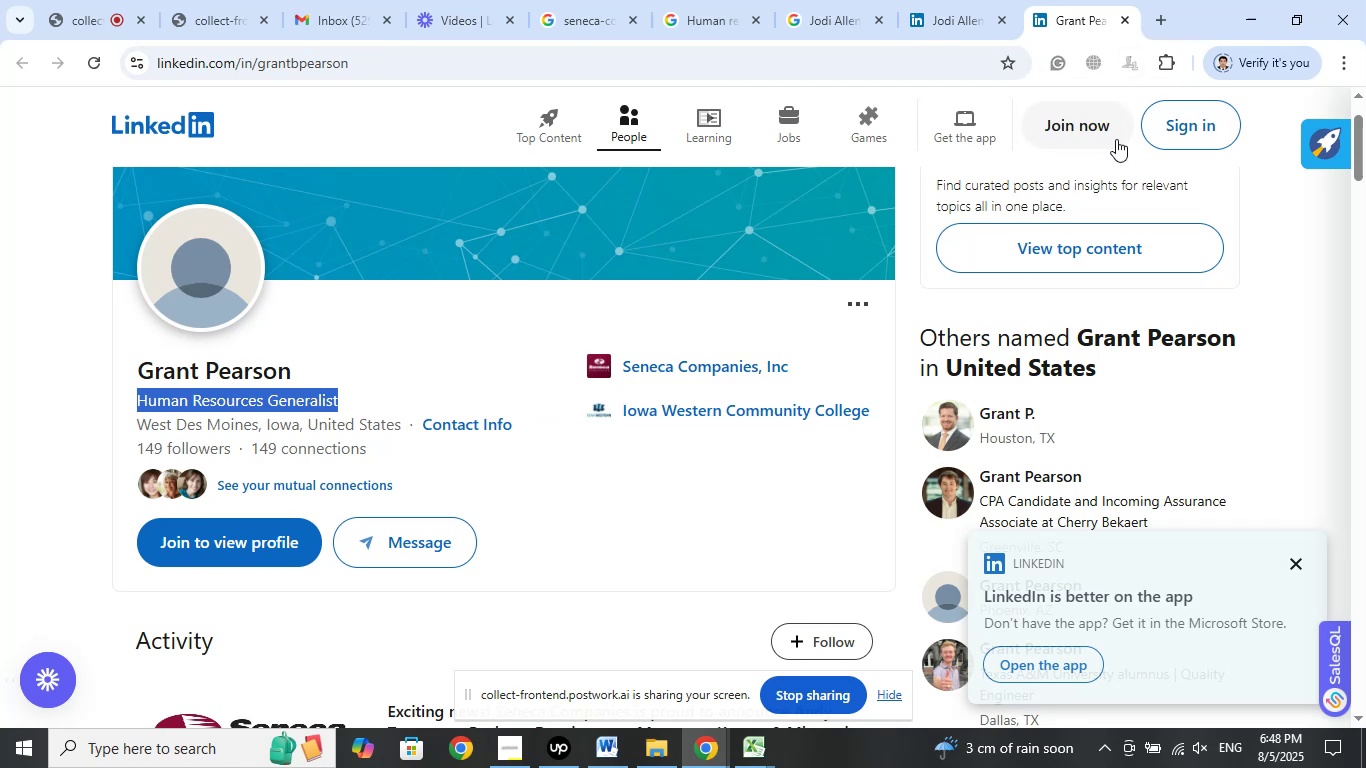 
scroll: coordinate [1189, 295], scroll_direction: down, amount: 2.0
 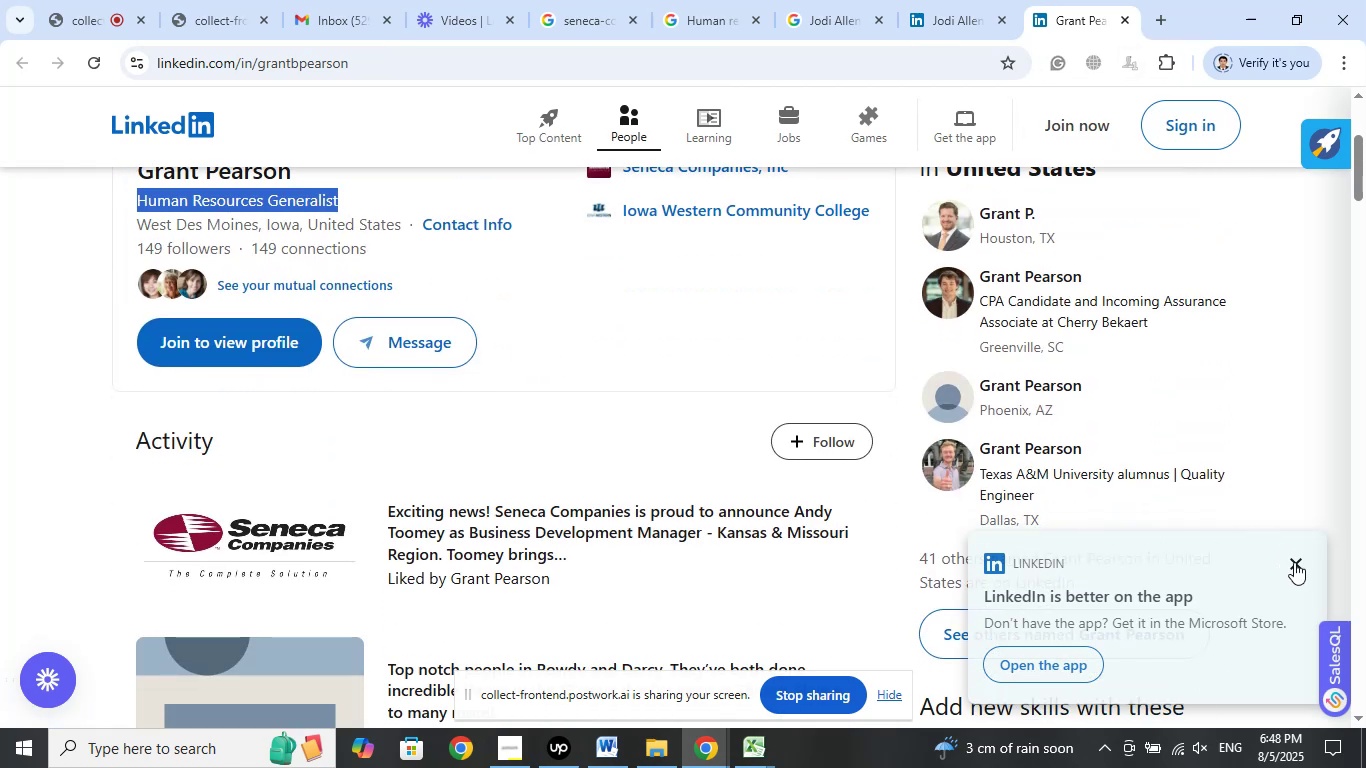 
left_click([1295, 564])
 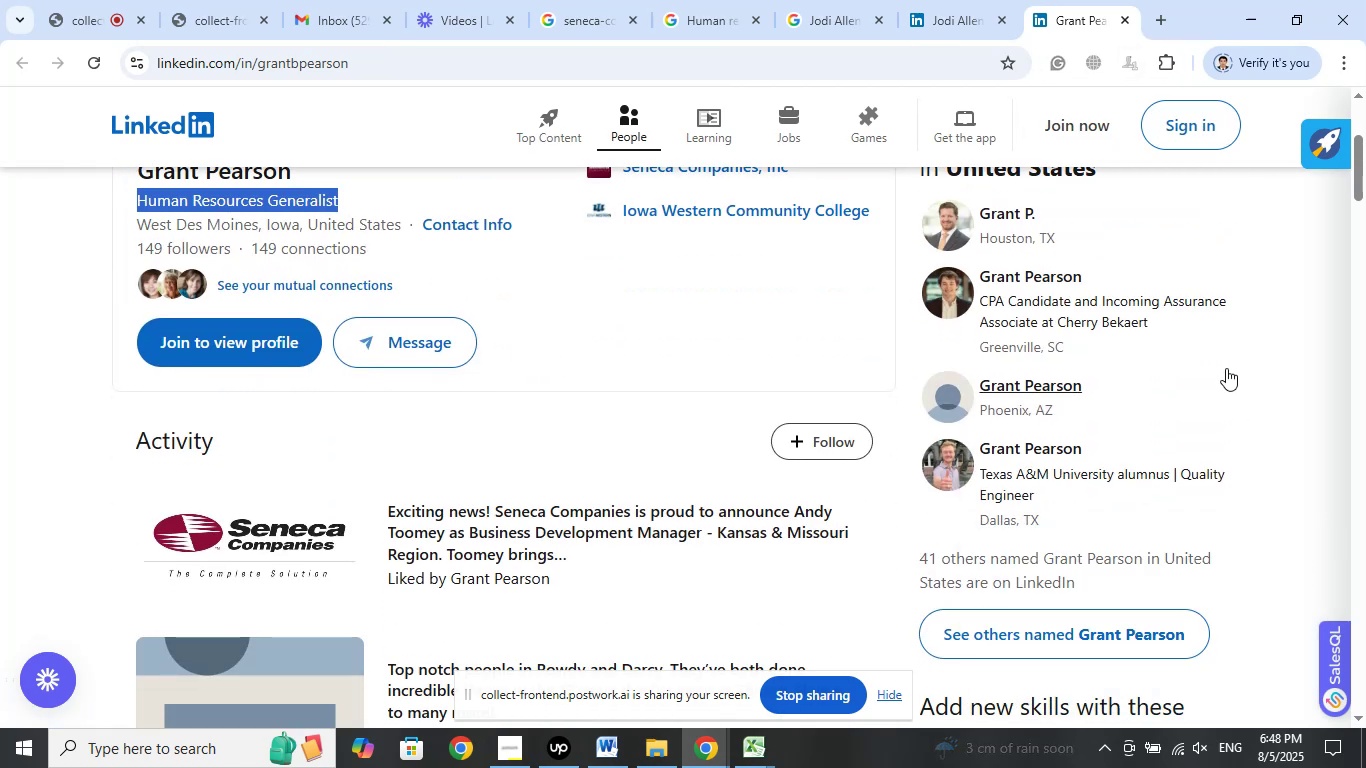 
scroll: coordinate [1225, 357], scroll_direction: up, amount: 2.0
 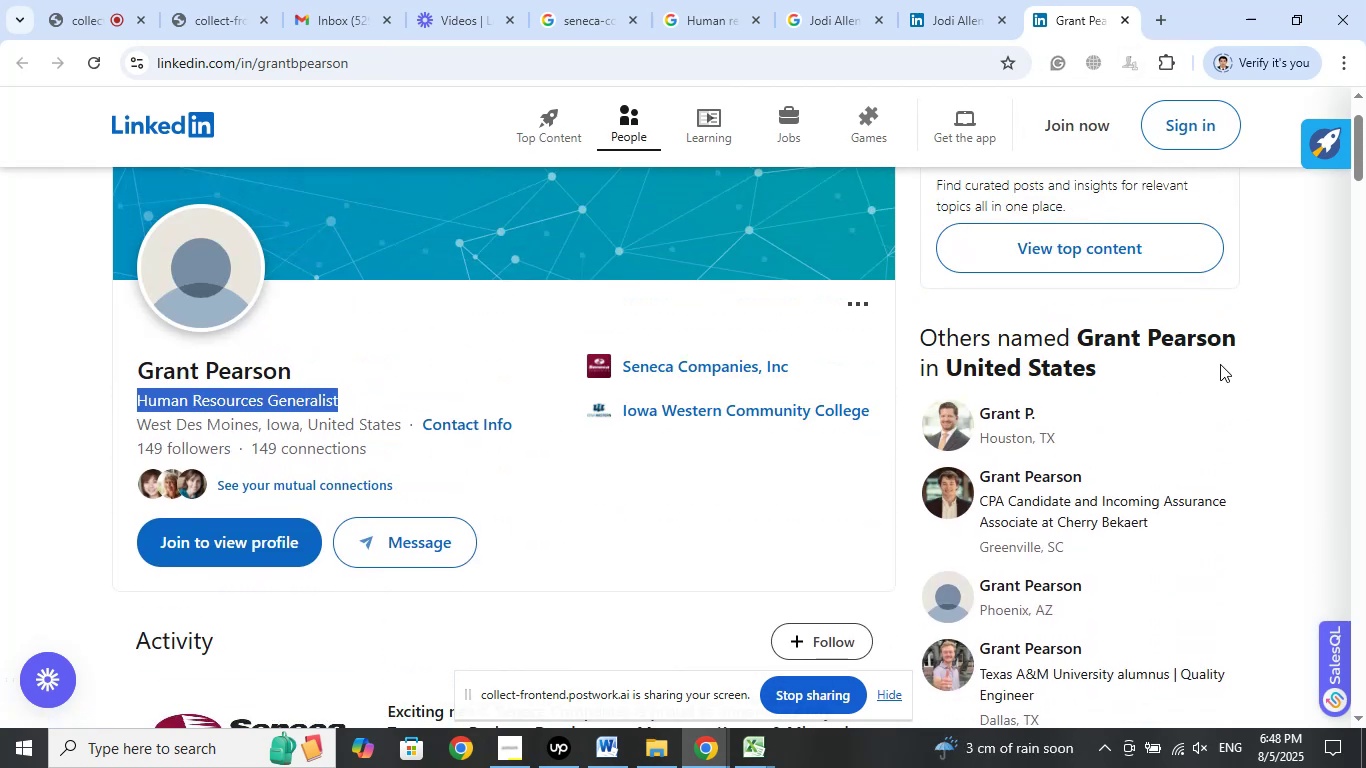 
wait(5.83)
 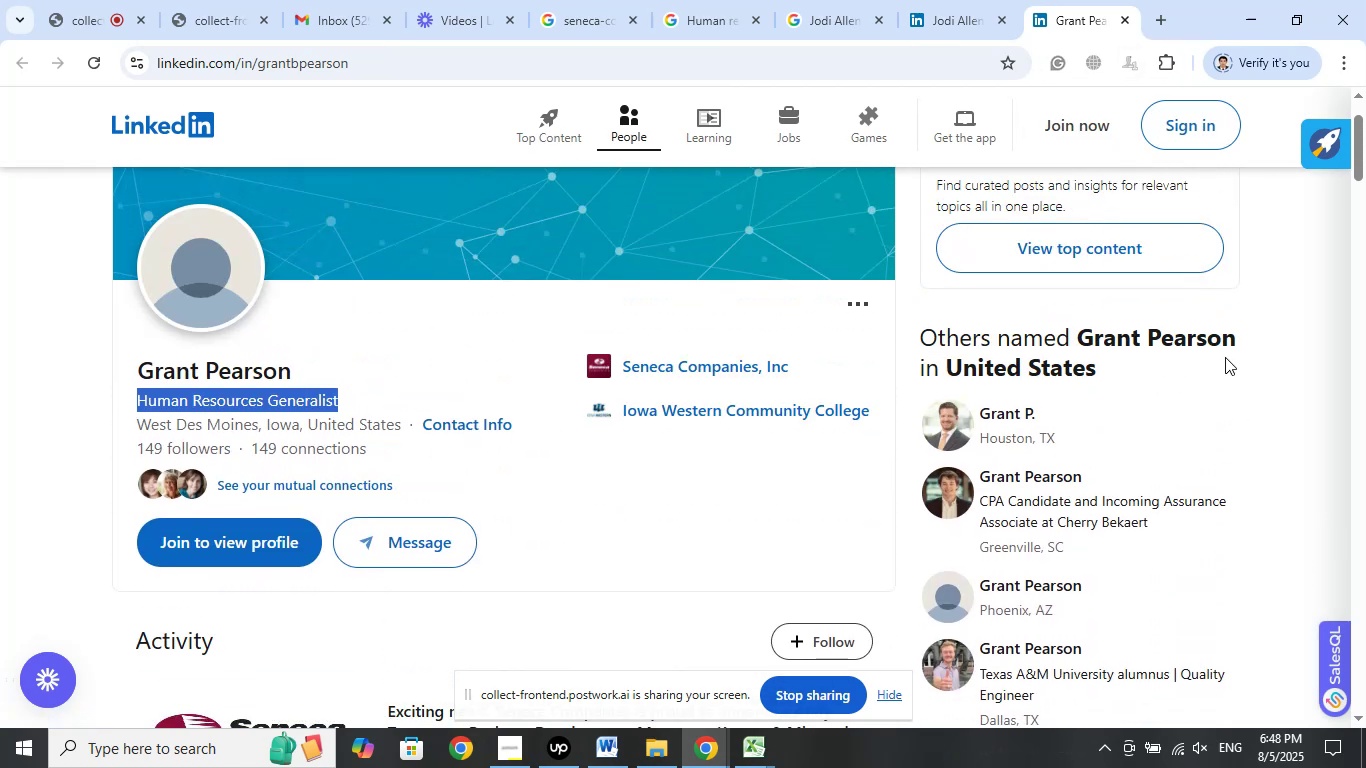 
left_click([951, 0])
 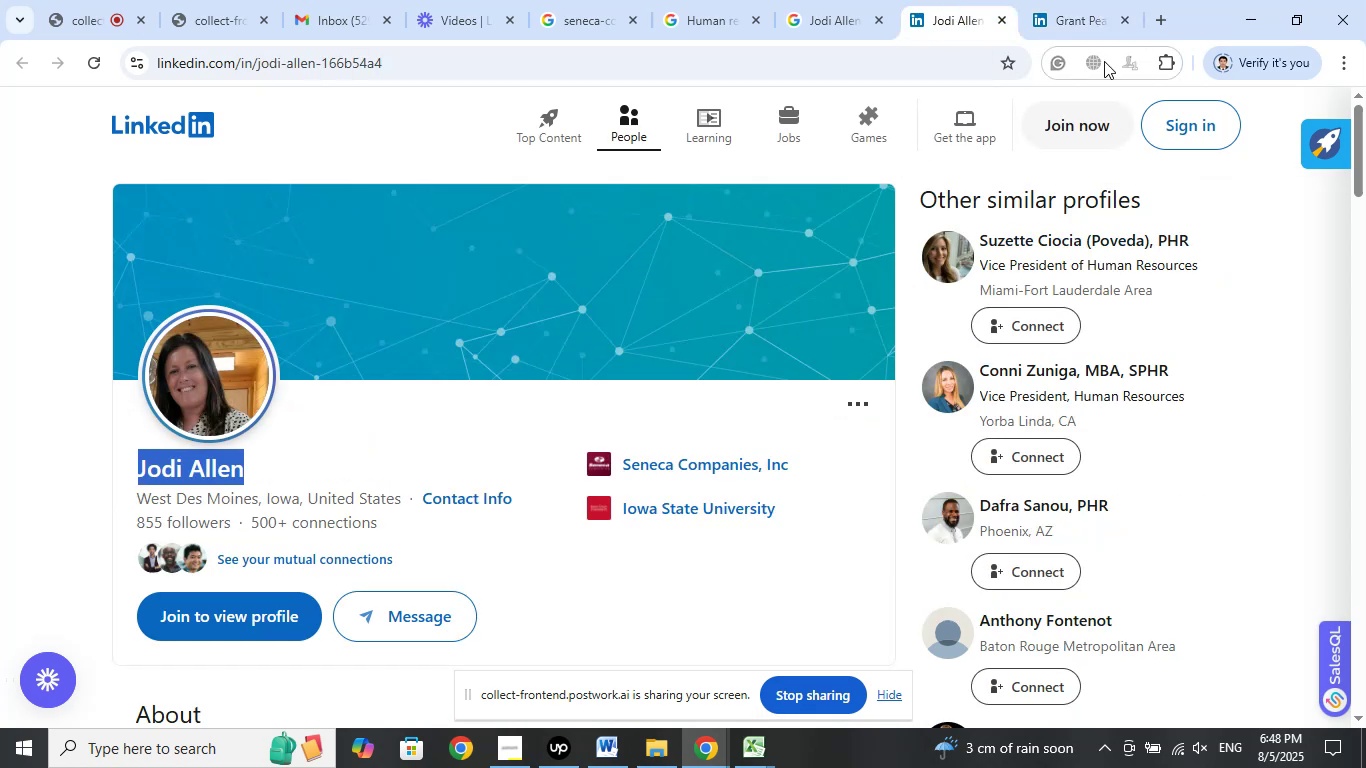 
left_click([1089, 0])
 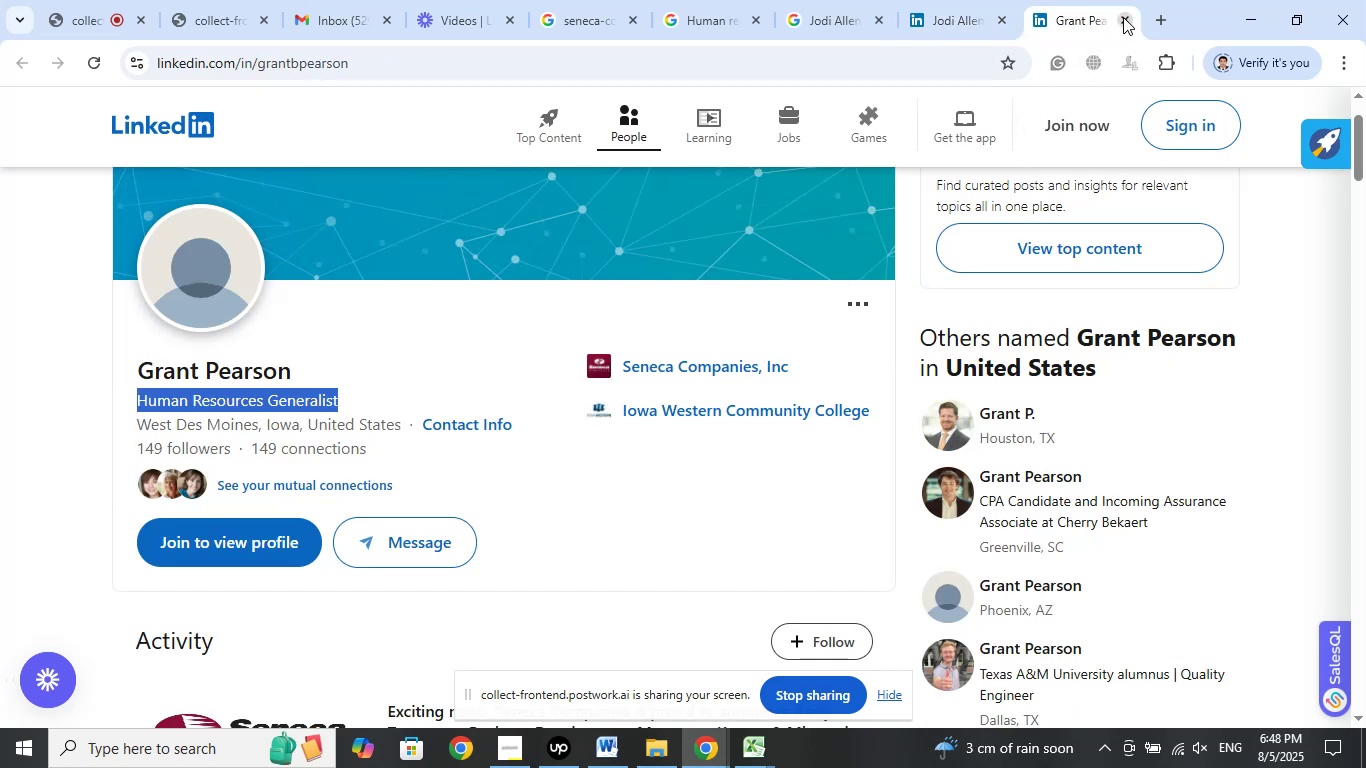 
left_click([1123, 17])
 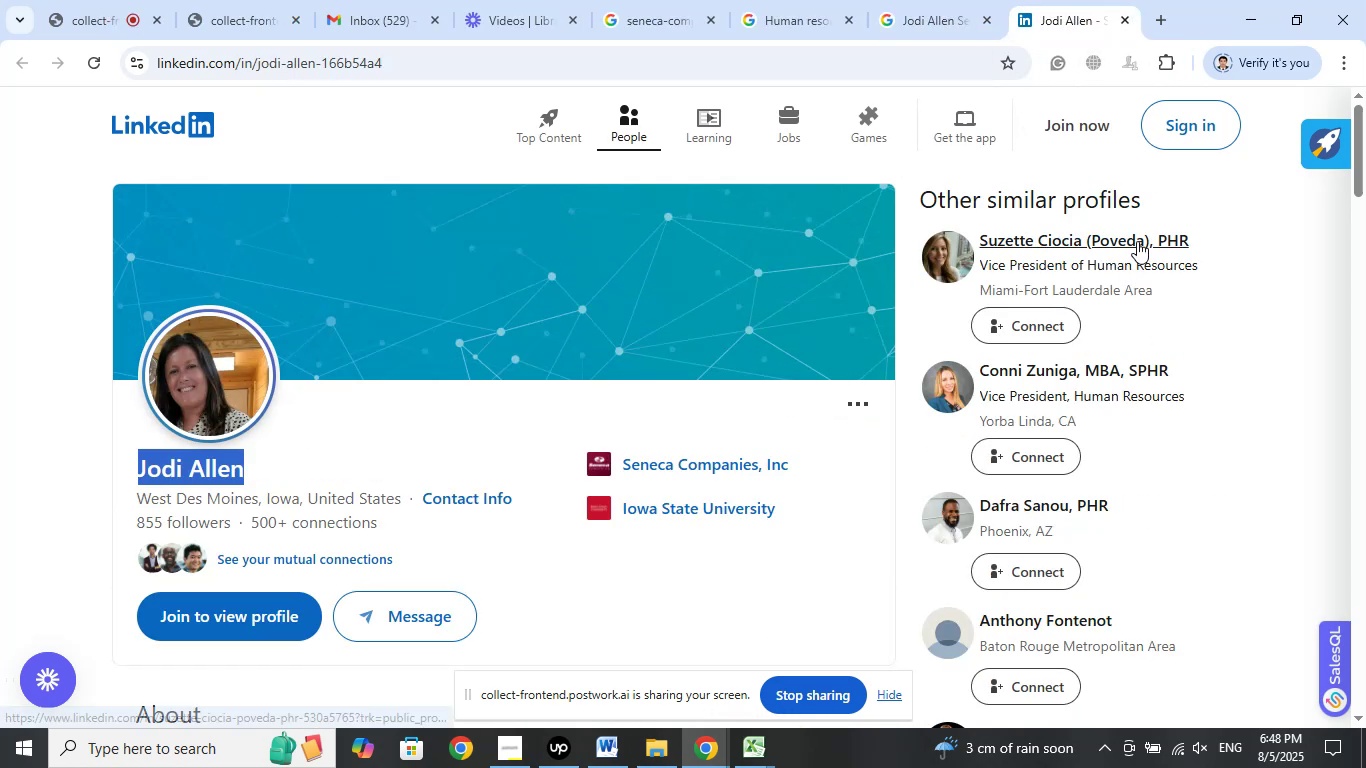 
left_click([1037, 266])
 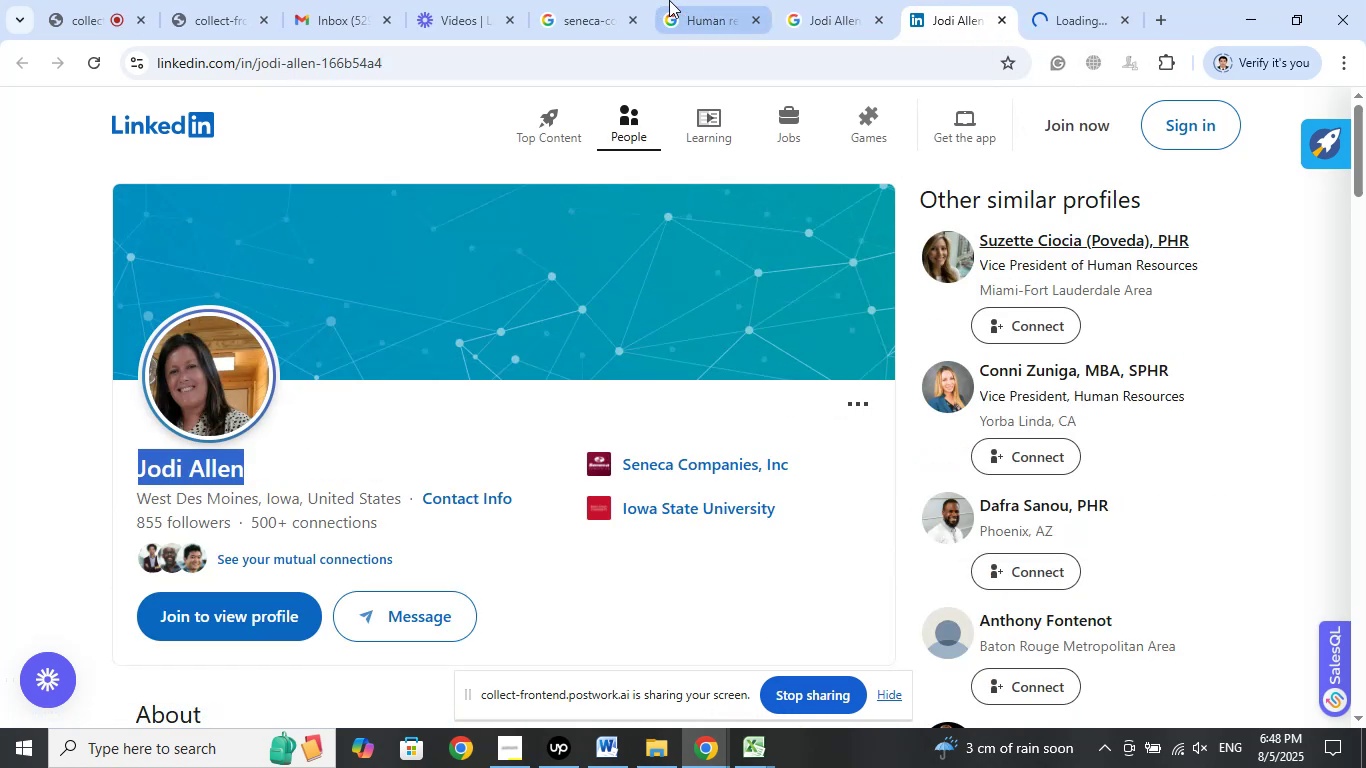 
left_click([574, 0])
 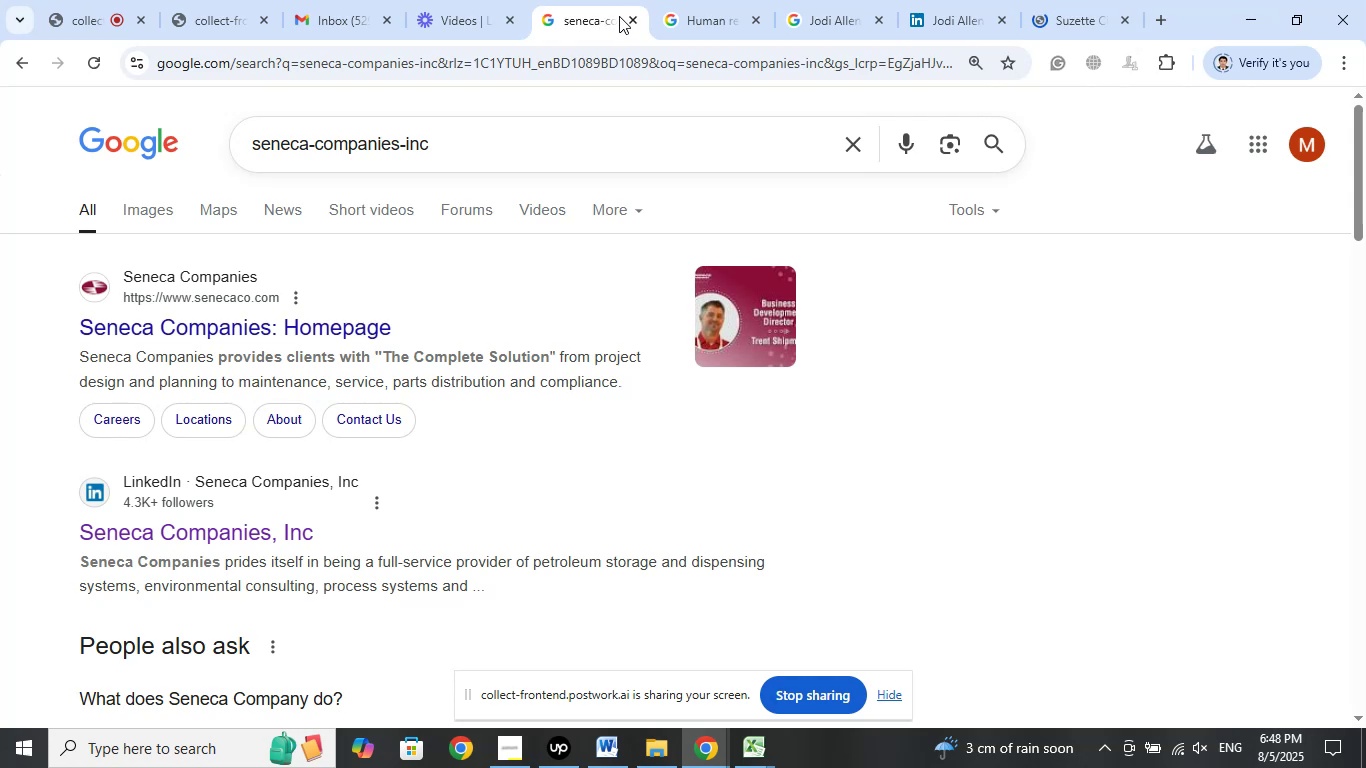 
left_click([626, 16])
 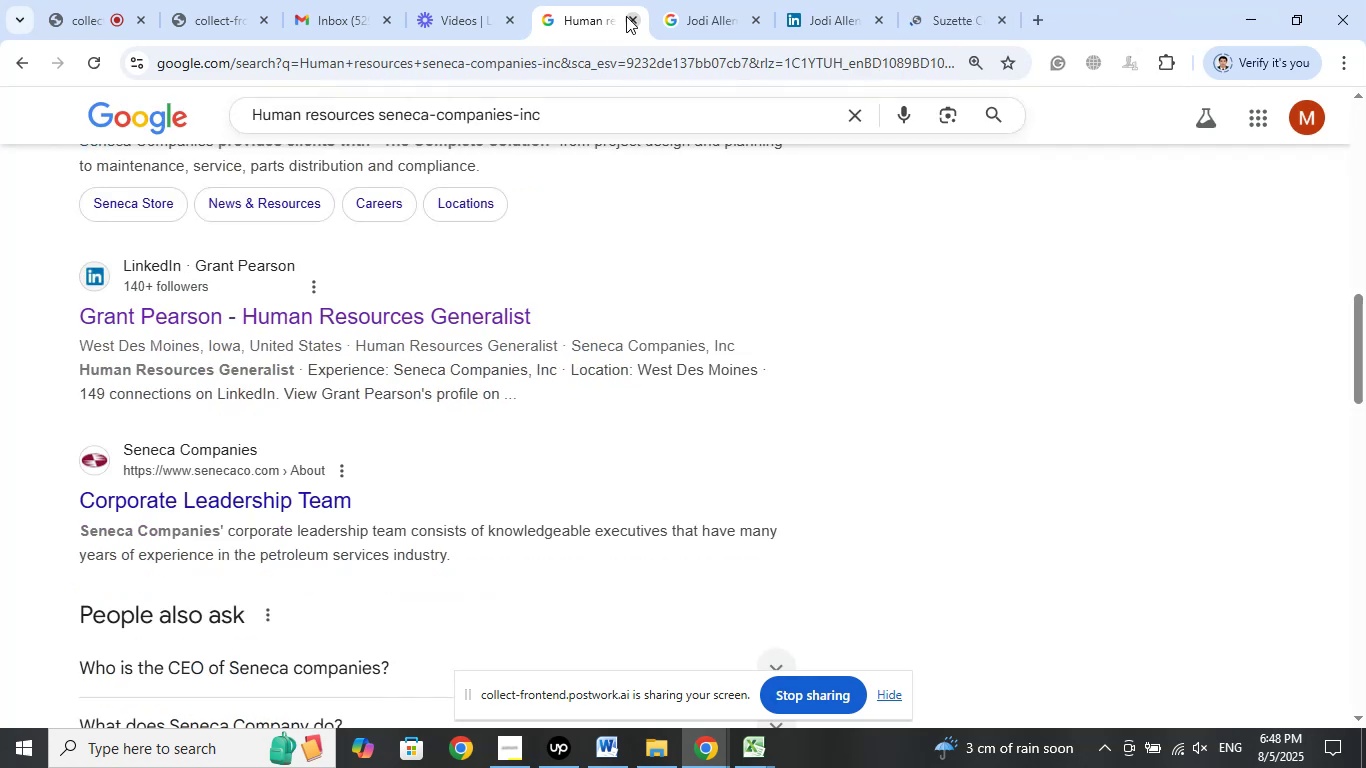 
scroll: coordinate [775, 275], scroll_direction: up, amount: 17.0
 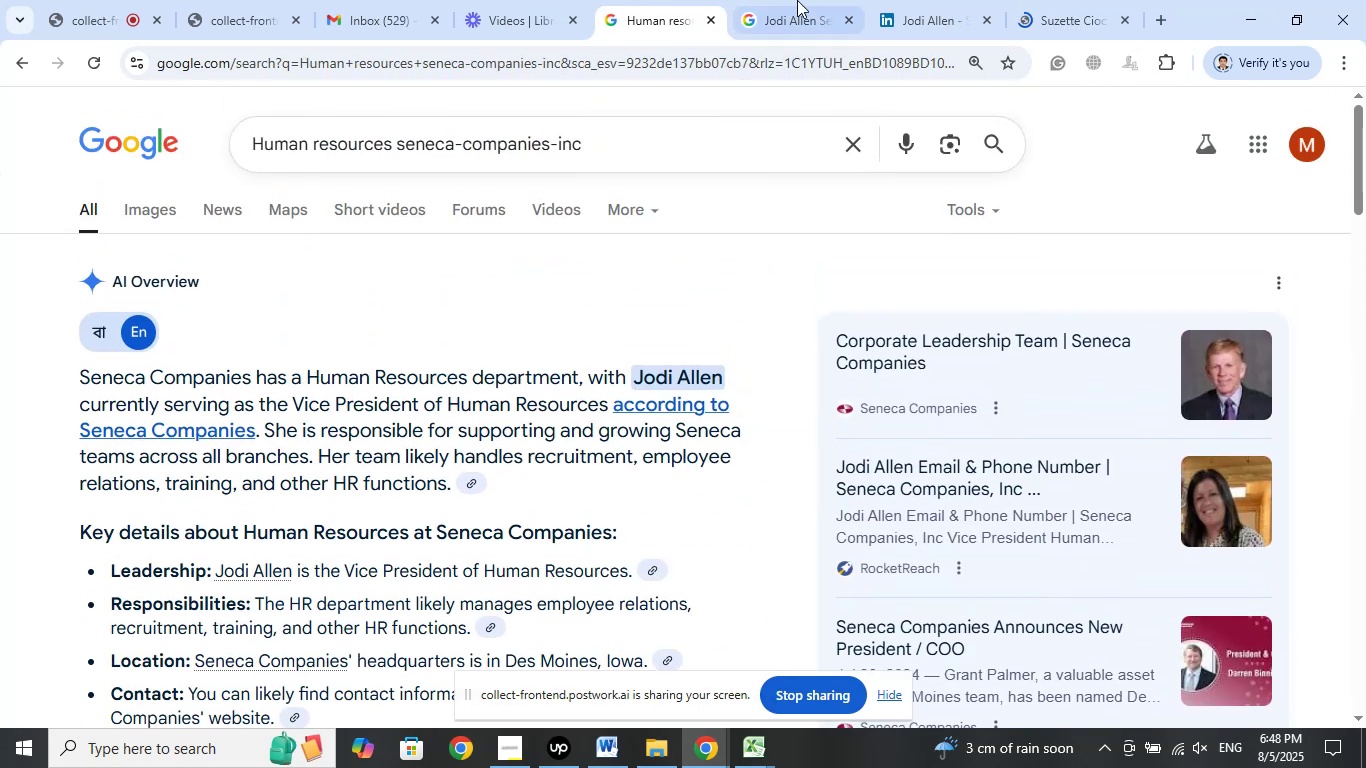 
left_click([794, 0])
 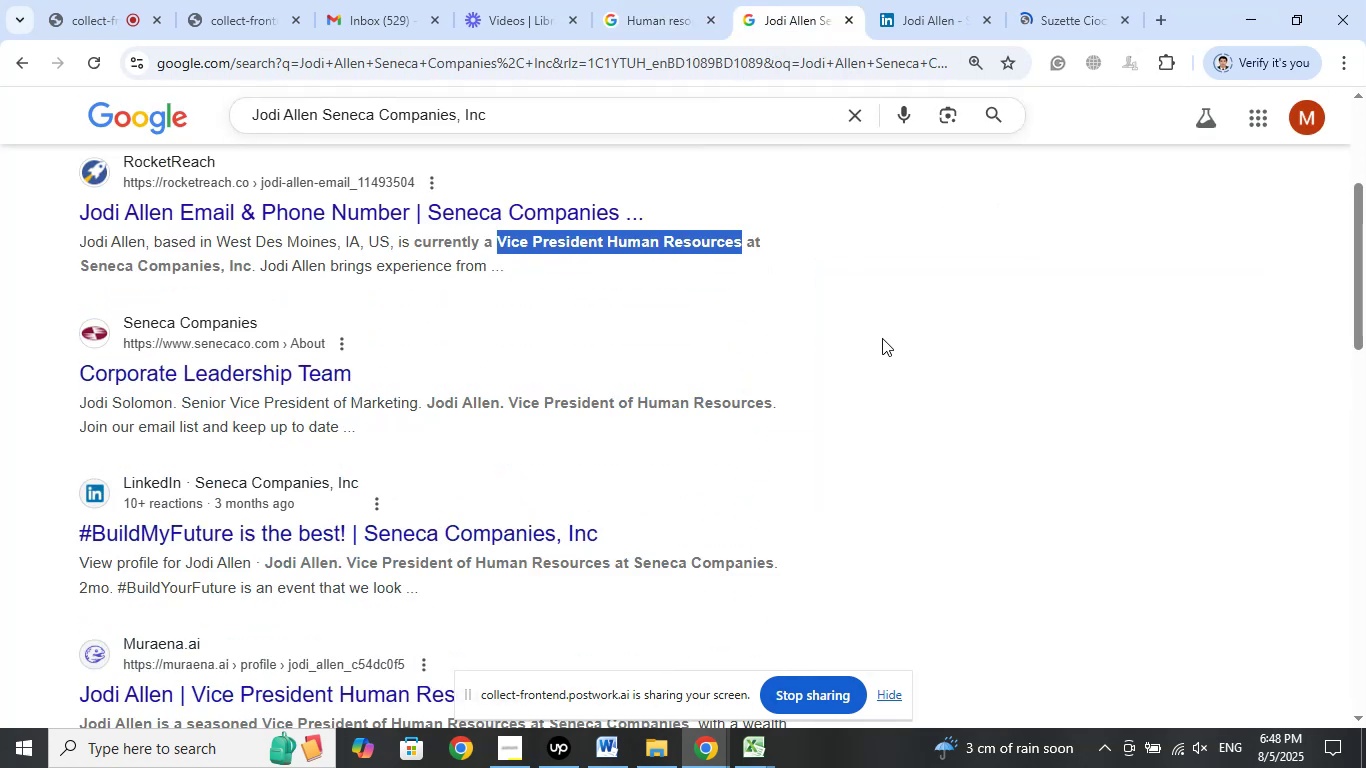 
scroll: coordinate [882, 338], scroll_direction: up, amount: 3.0
 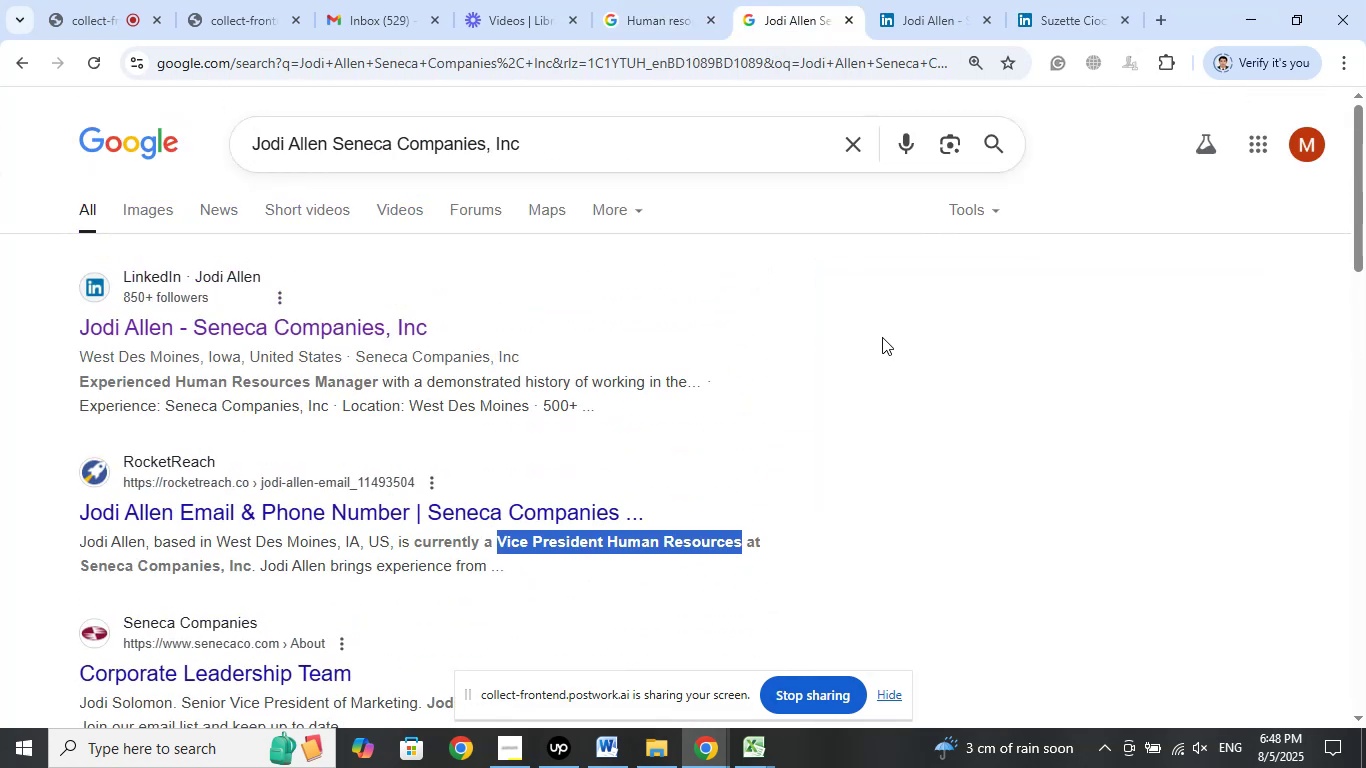 
left_click([1060, 0])
 